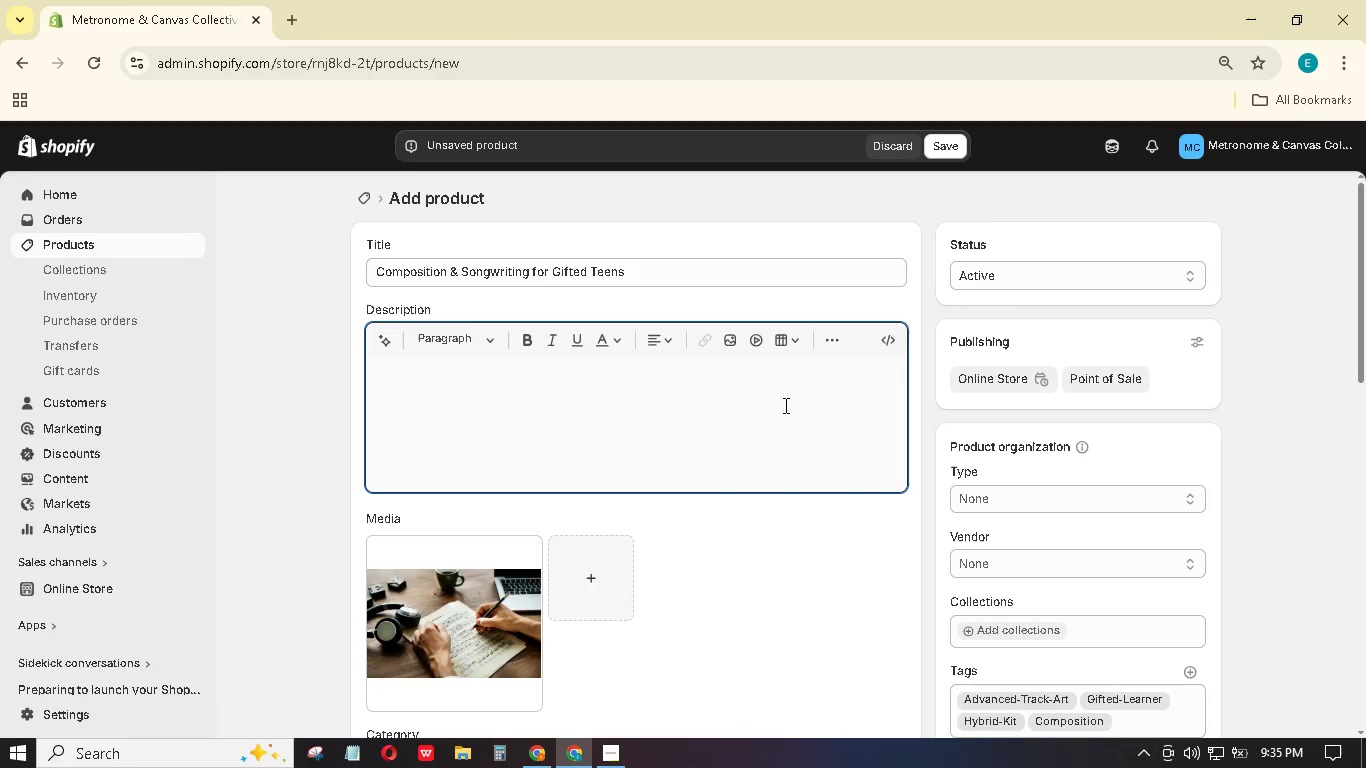 
wait(26.77)
 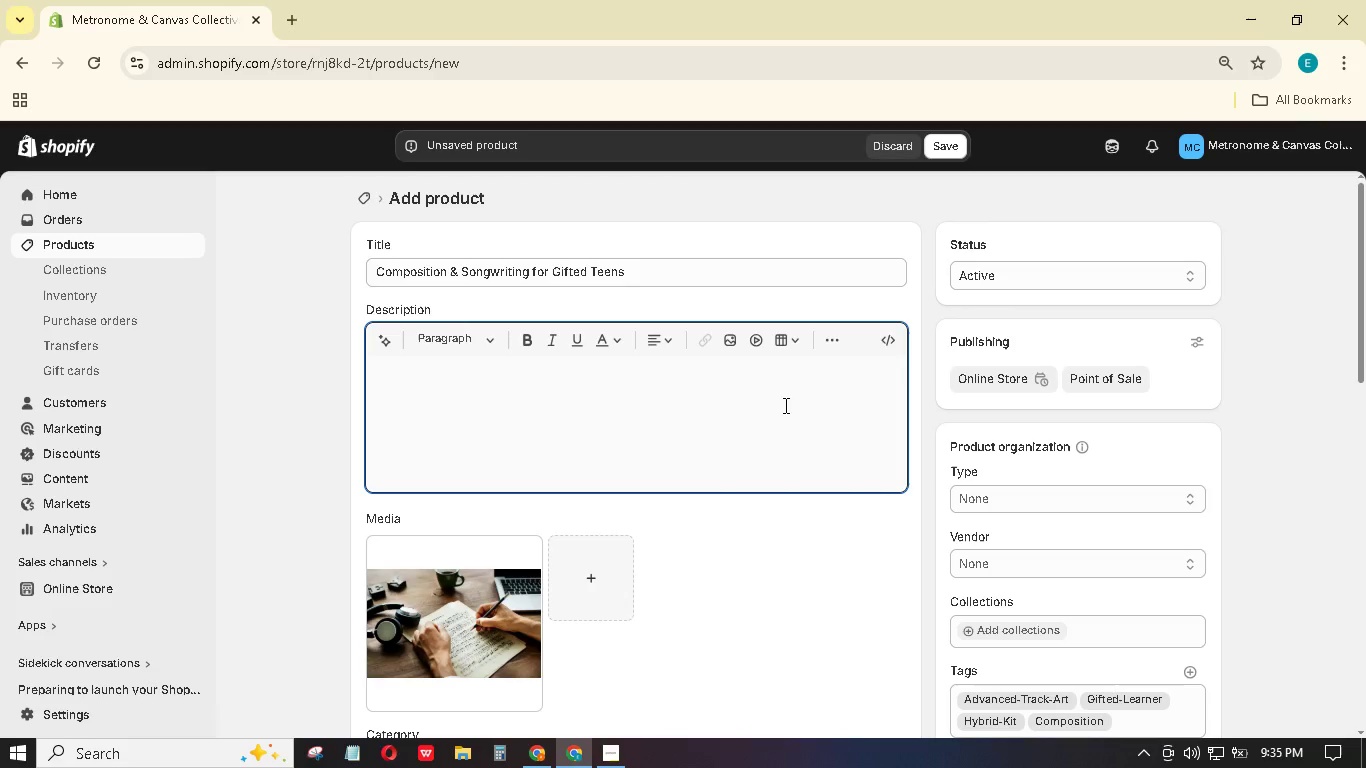 
left_click([619, 409])
 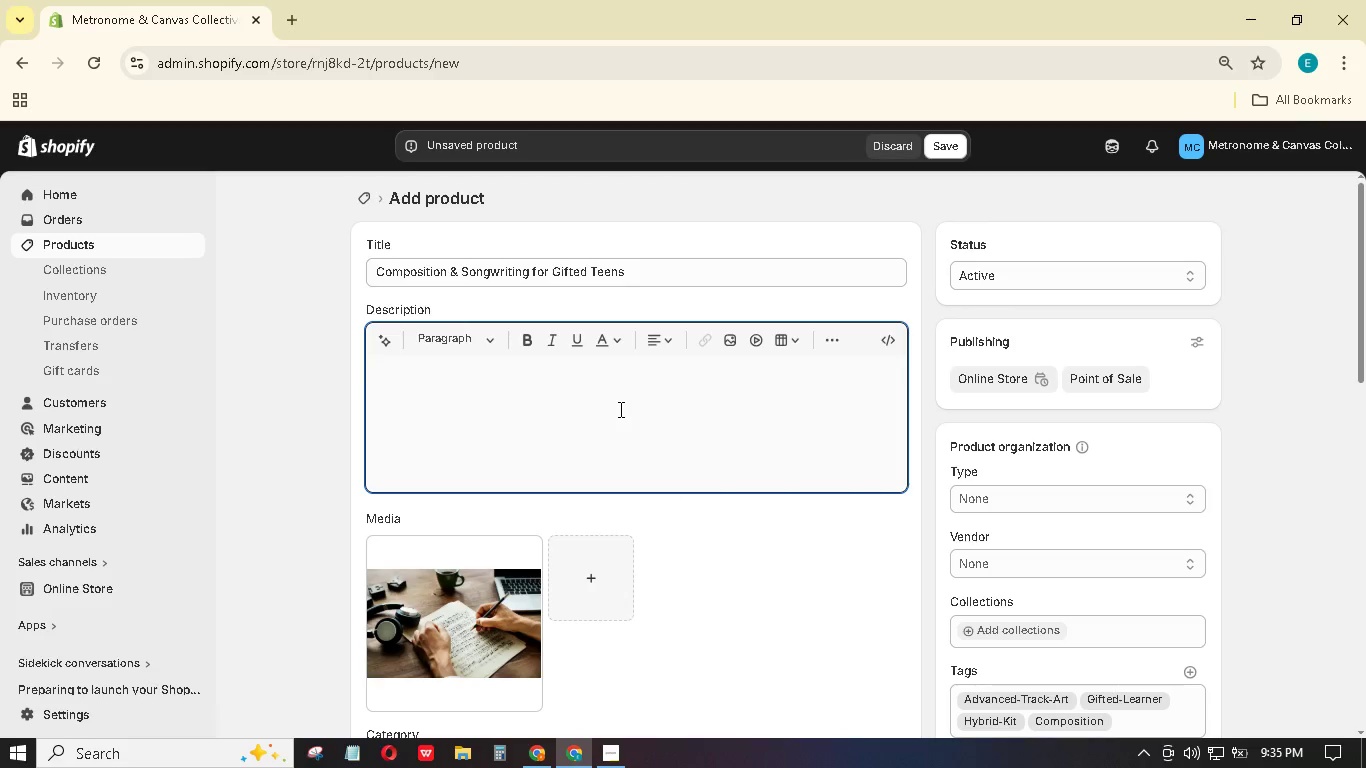 
wait(5.5)
 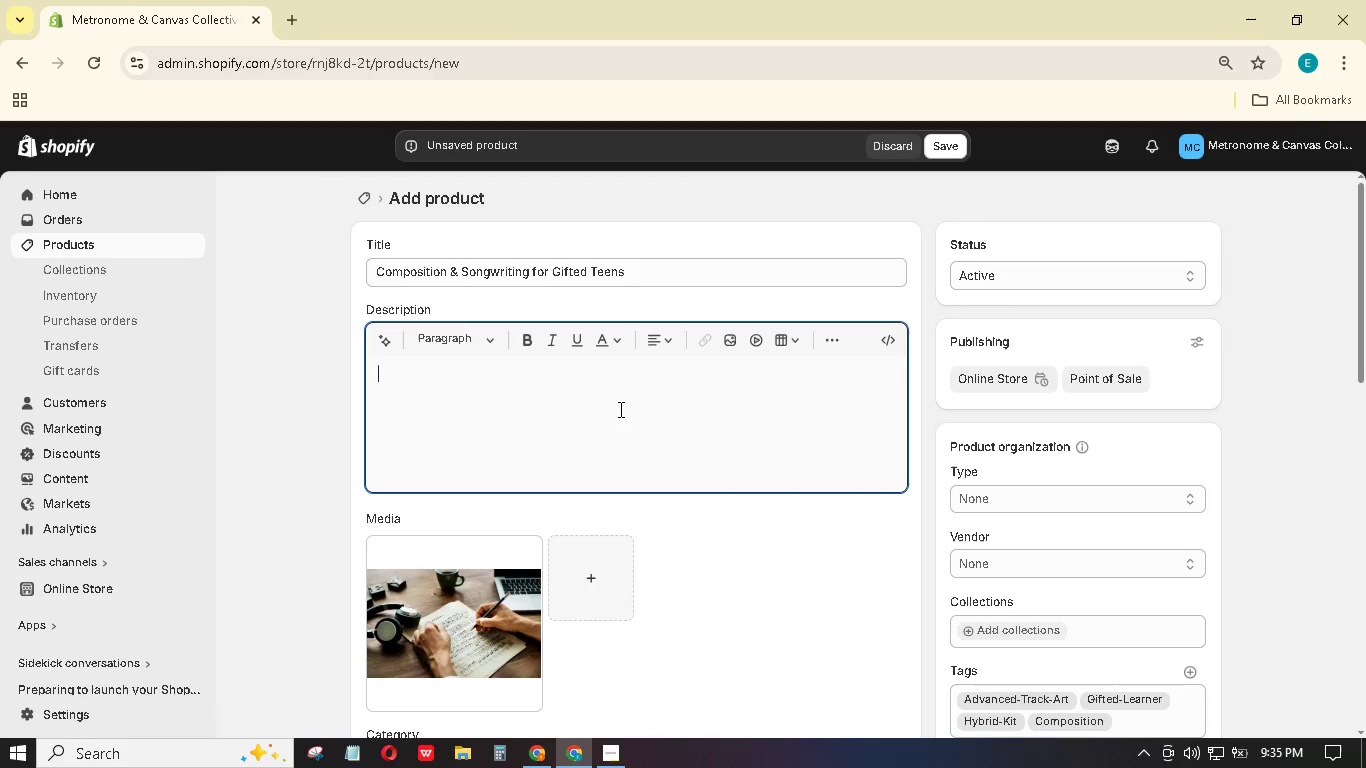 
type(Originality needs both freedom and craft,)
key(Backspace)
type(. This kit guides young creator through the full compositional process.)
 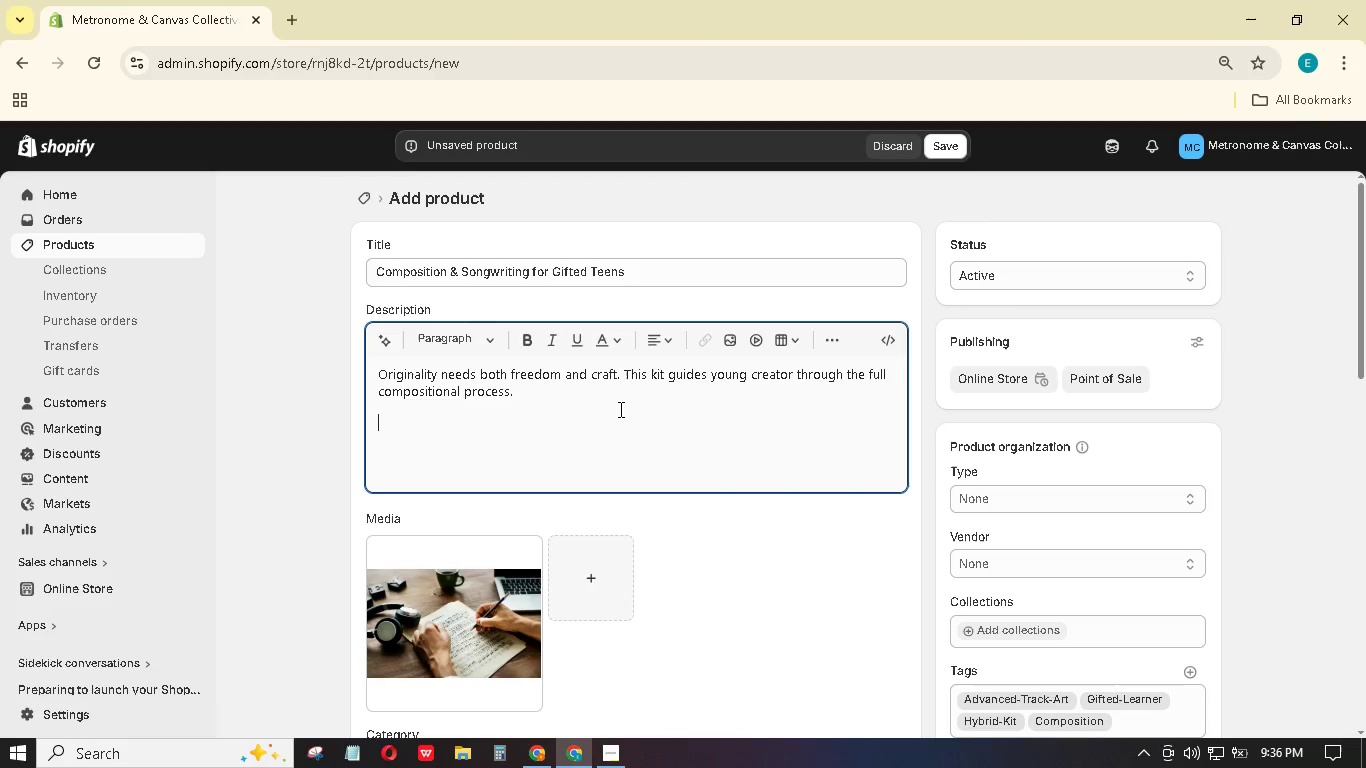 
 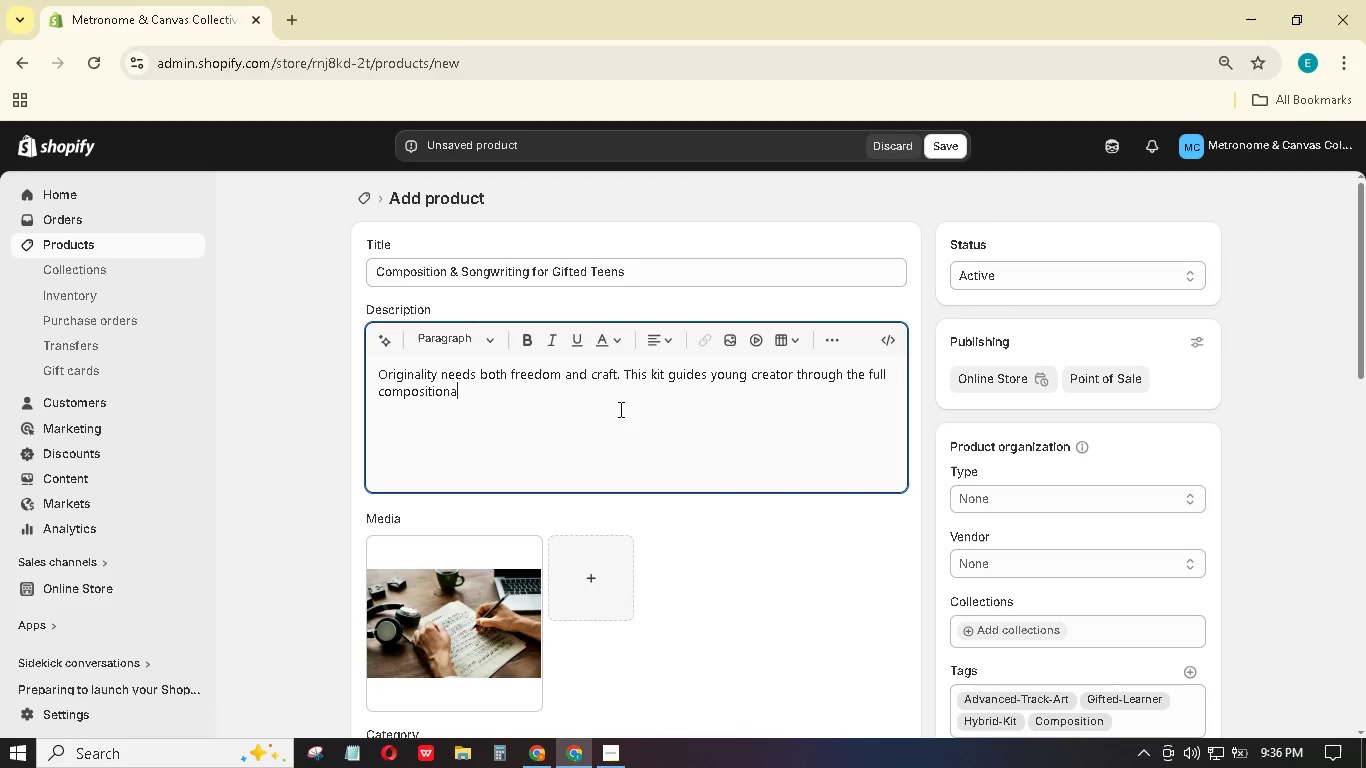 
key(Enter)
 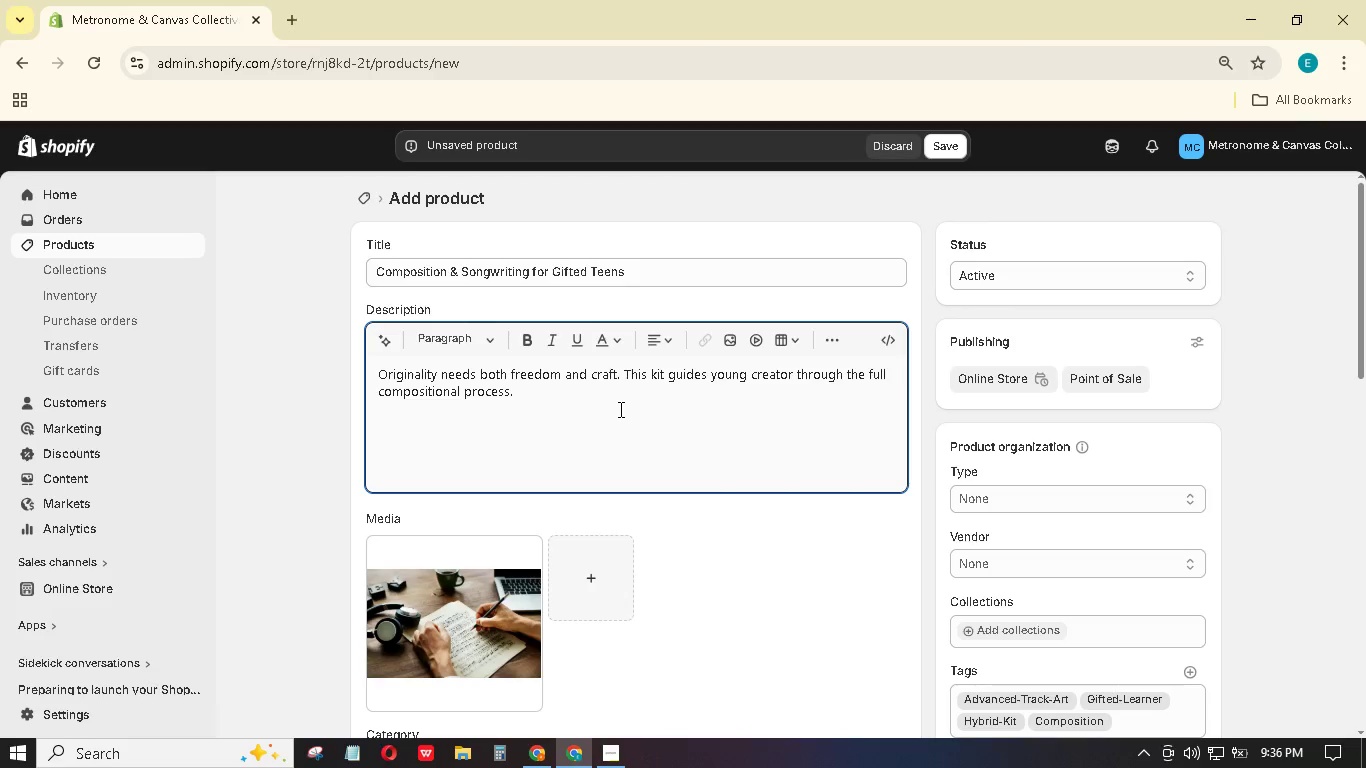 
type(Syllabus-to-Success:)
key(Backspace)
 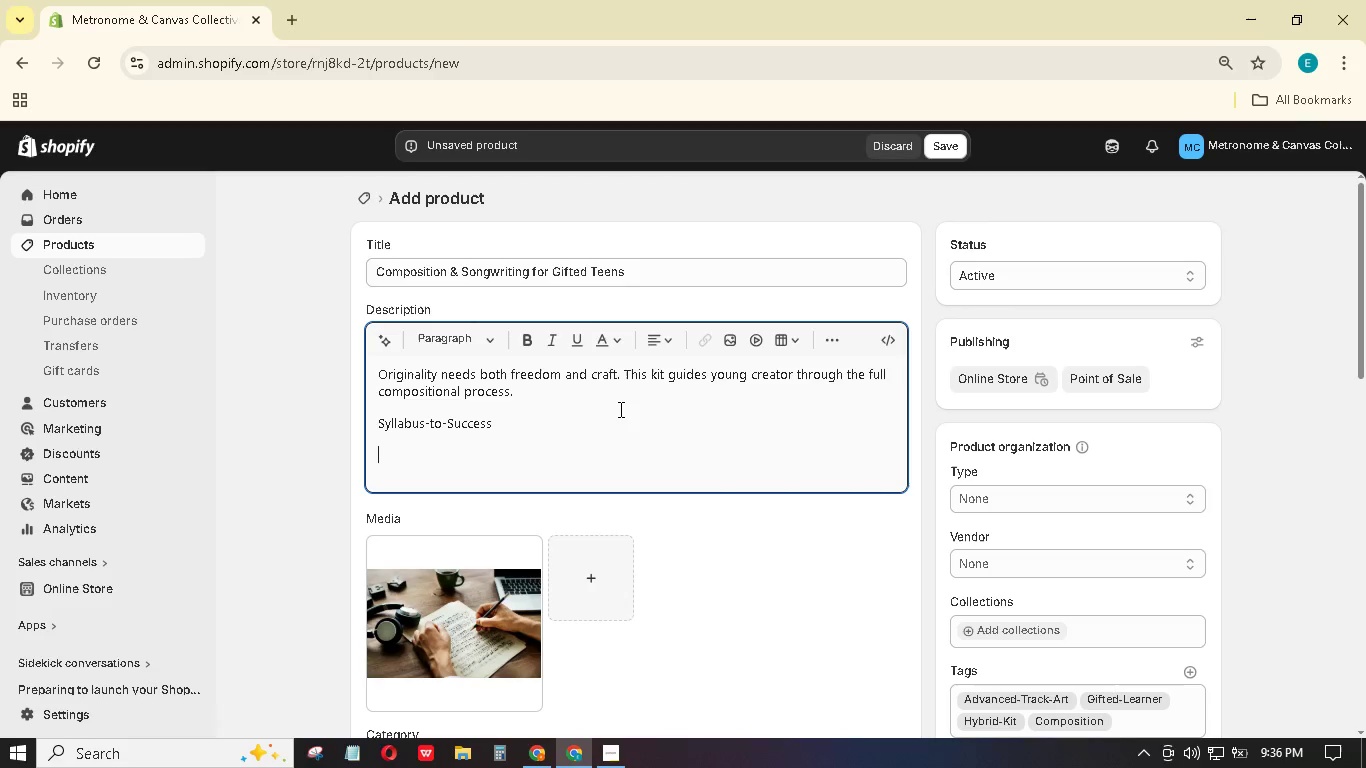 
 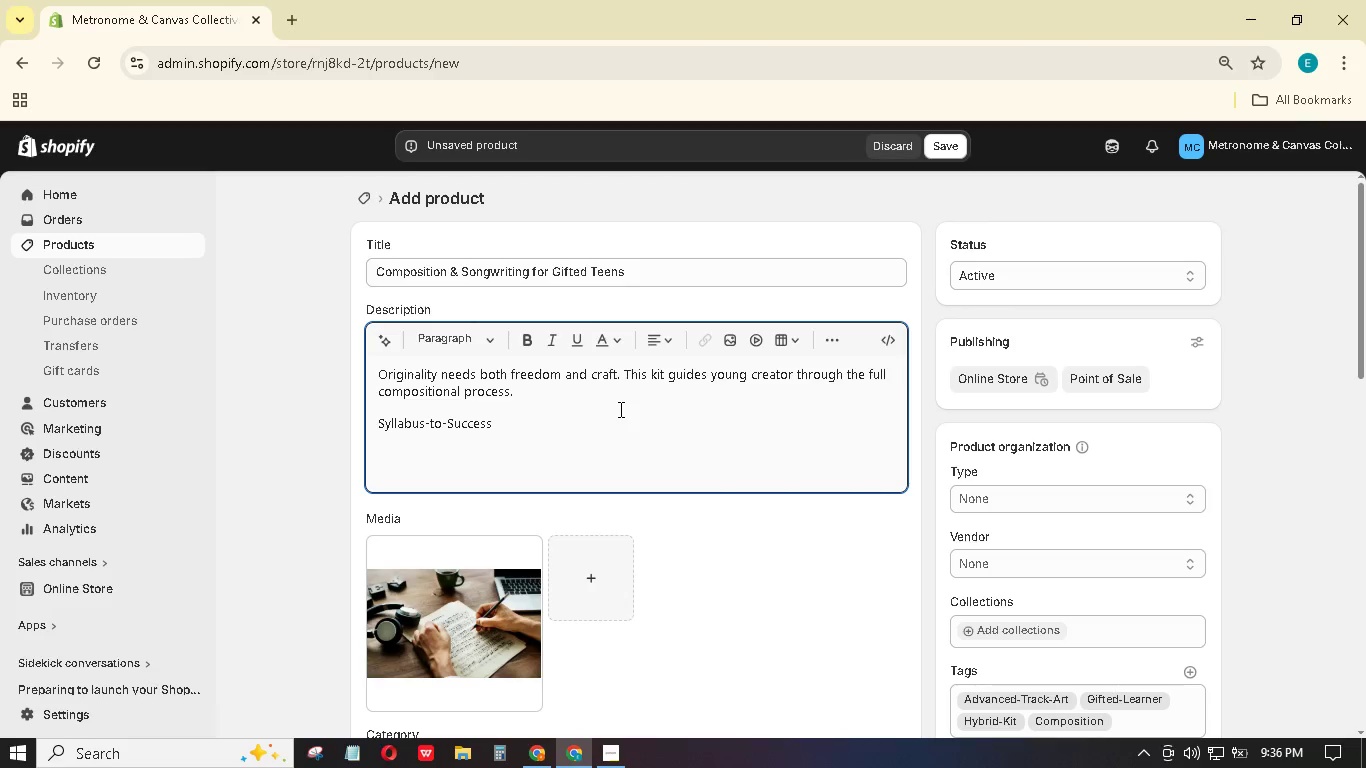 
key(Enter)
 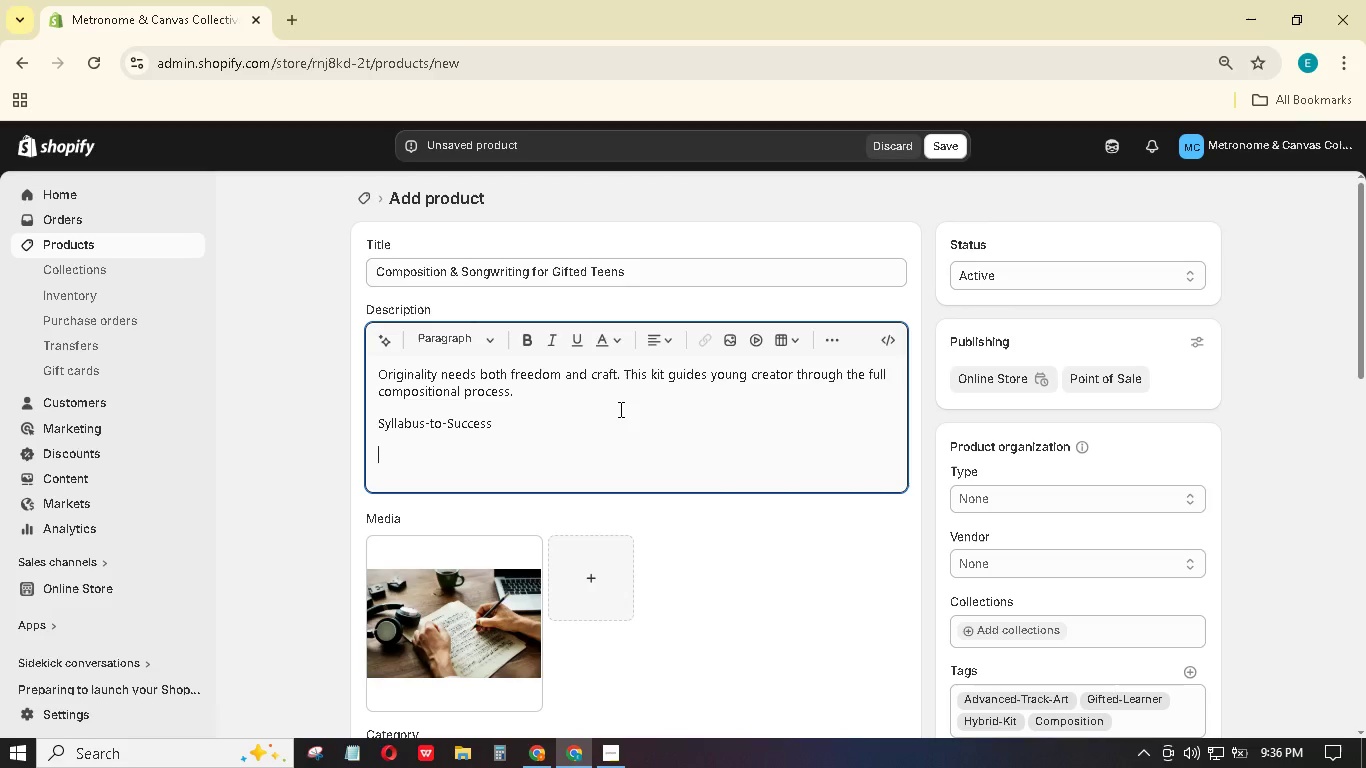 
type(Weeks 1-4: Melodic Architecture - motifs, phrase structure.)
 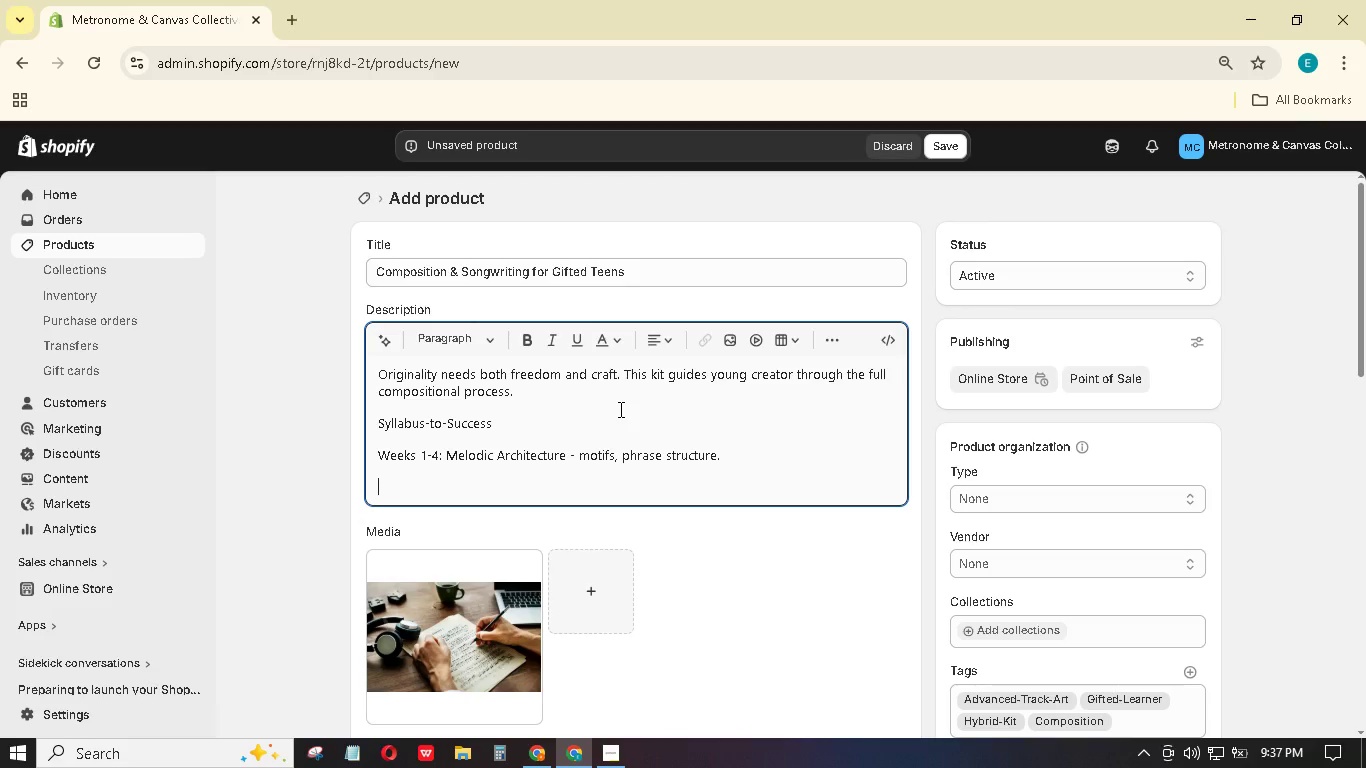 
 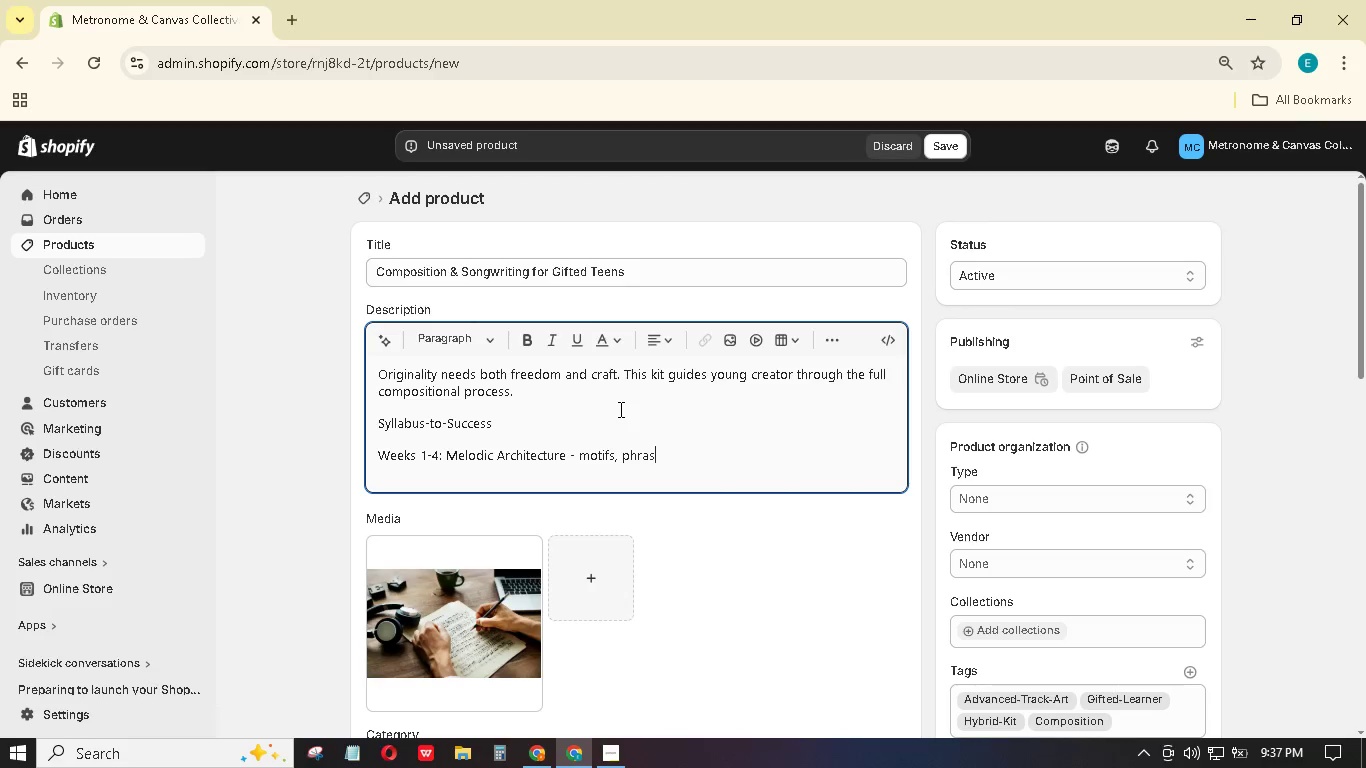 
key(Enter)
 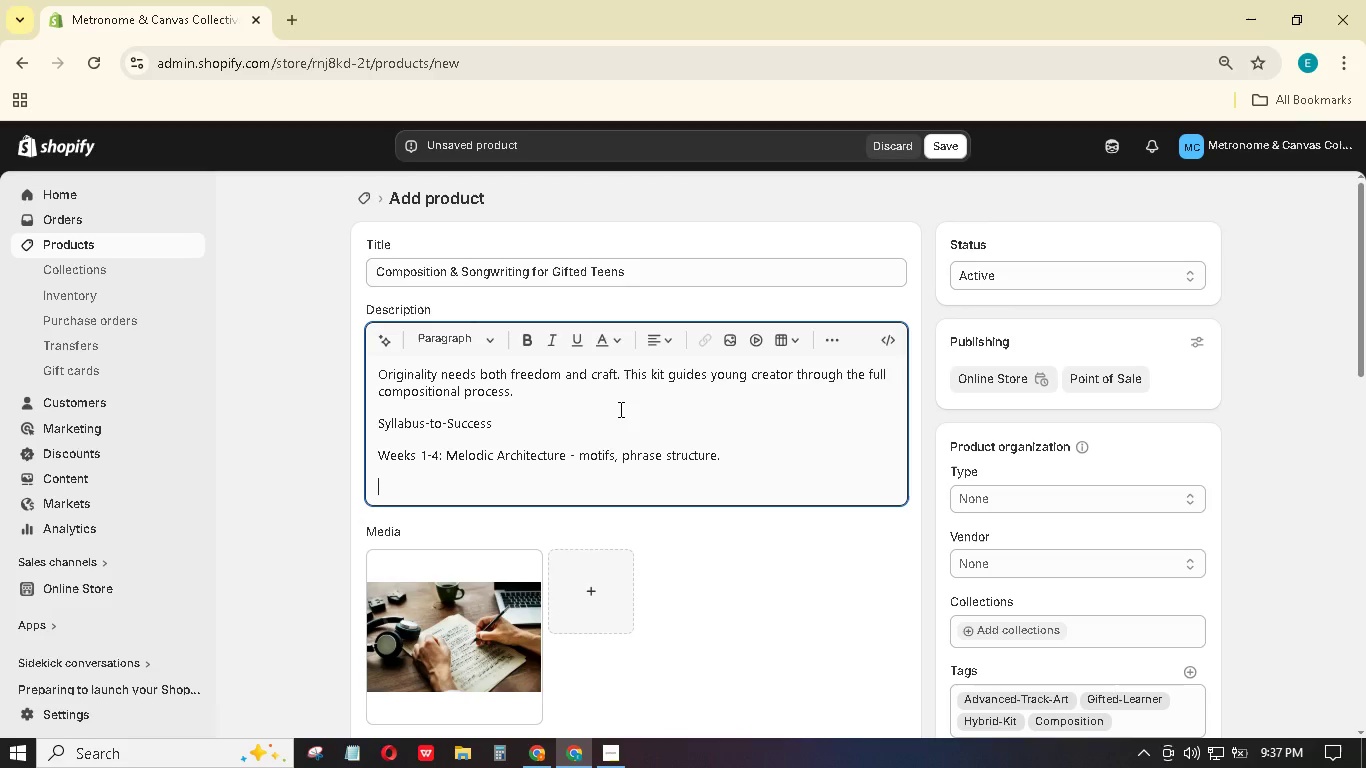 
type(Weeks 5-8: Lyric & Narrative)
 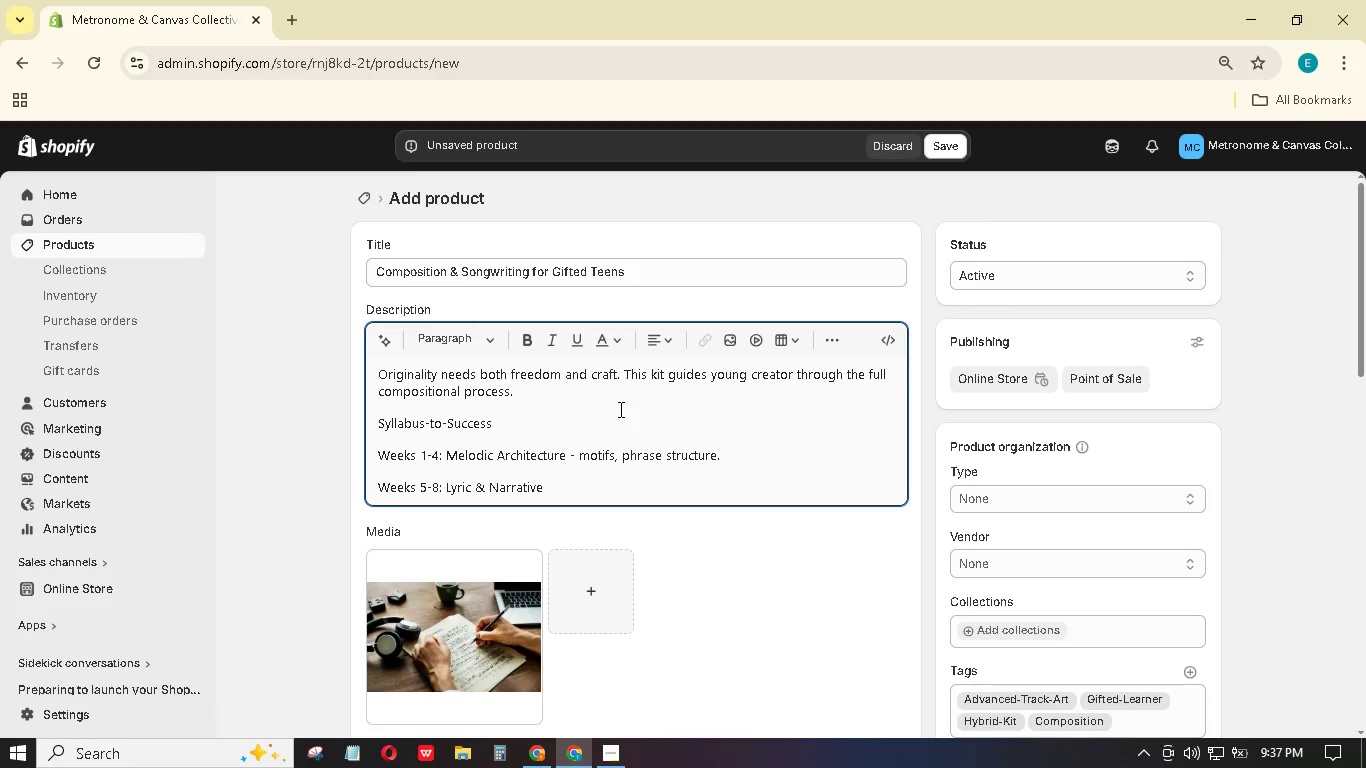 
wait(7.73)
 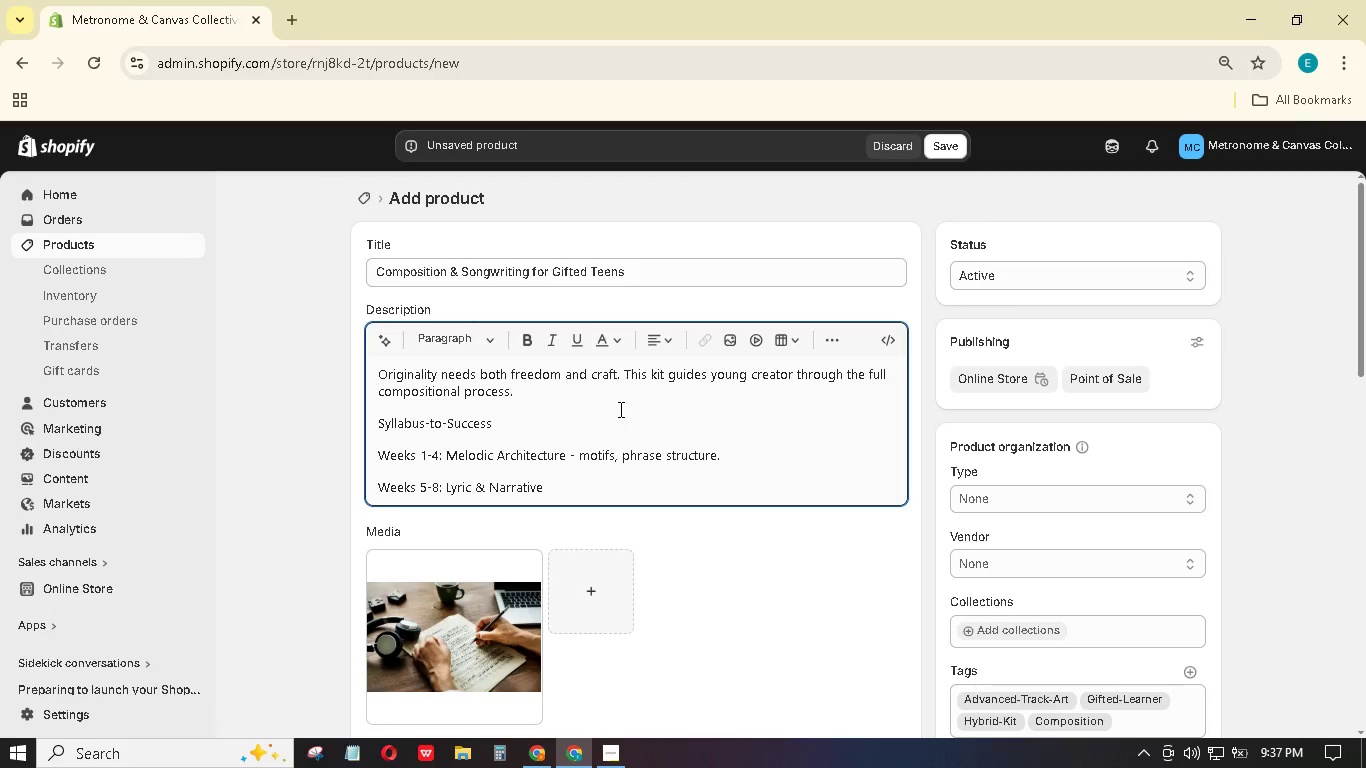 
type( - prosody, imagery, emotional arc.)
 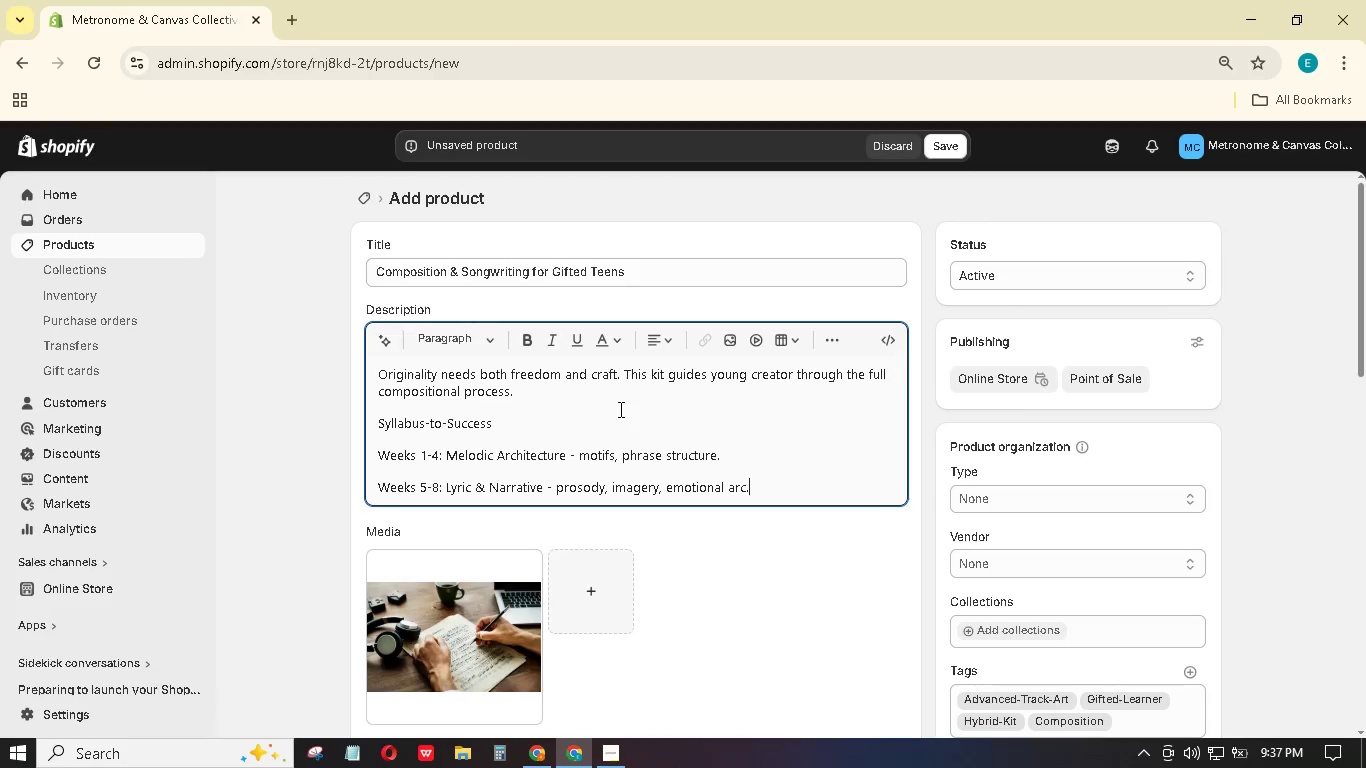 
key(Enter)
 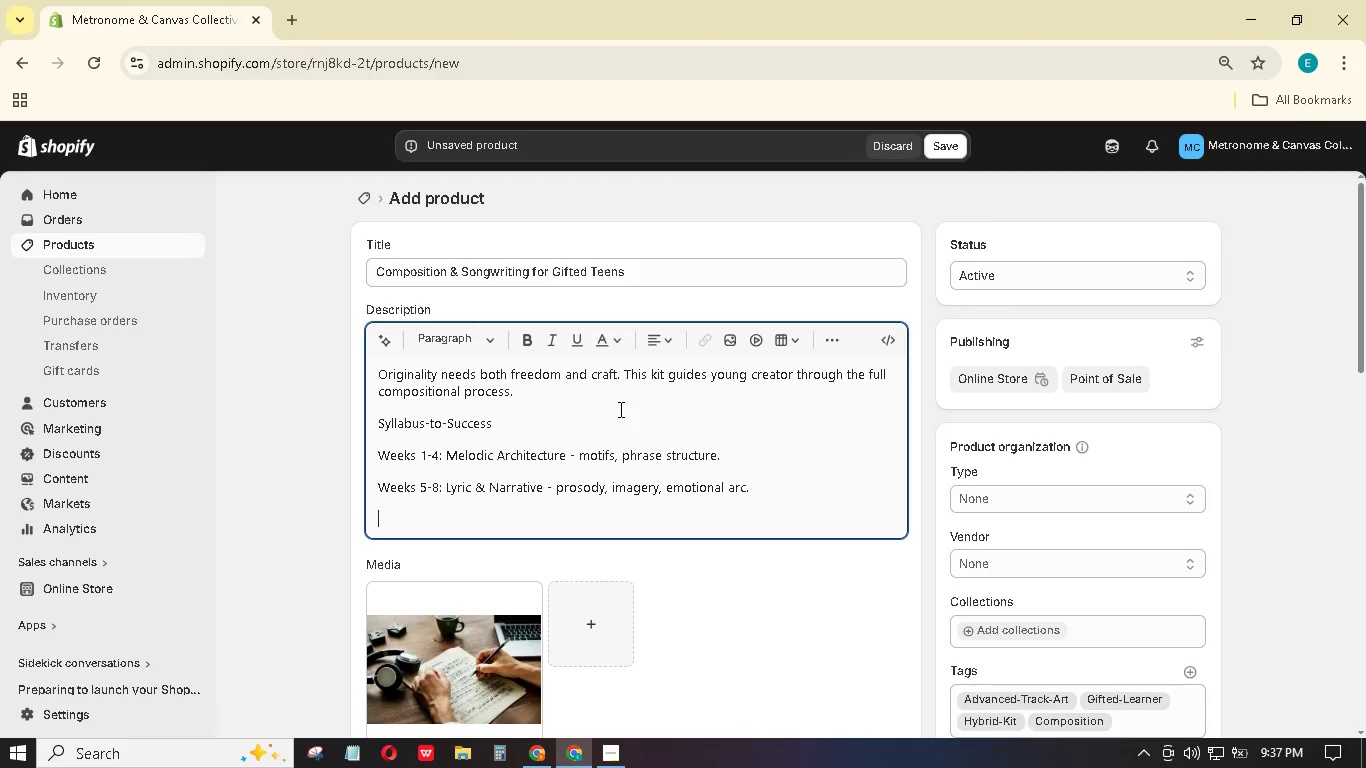 
type(Weeks 9-12: Arranging & Production - DAW basics, lead sheet prep.)
 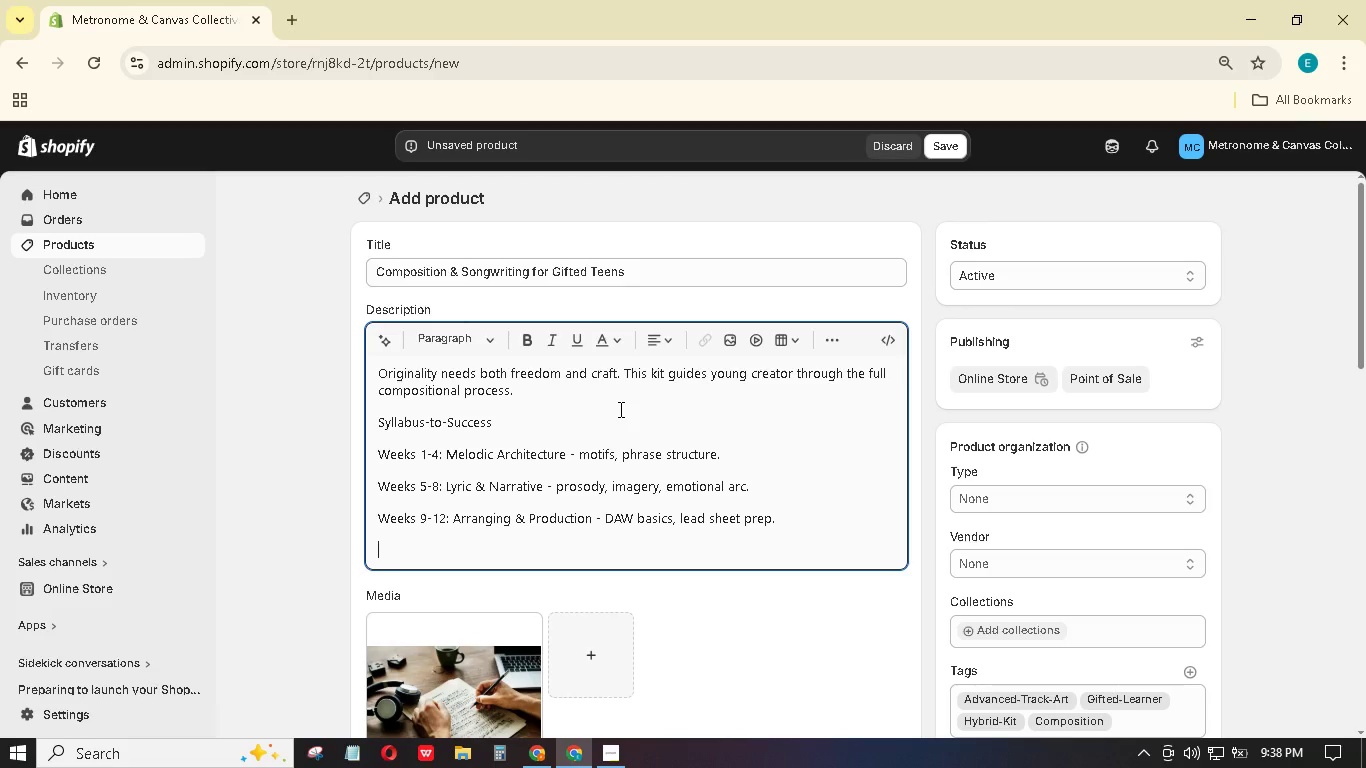 
 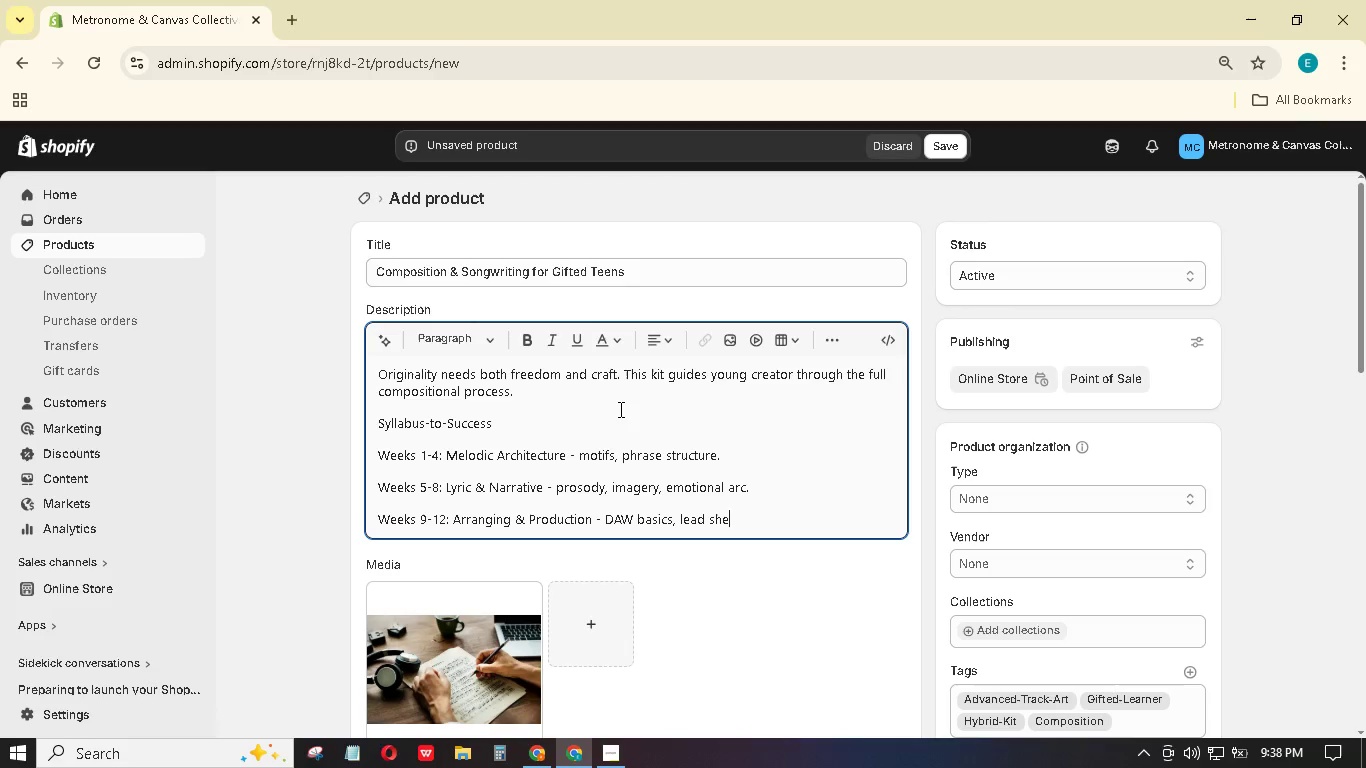 
key(Enter)
 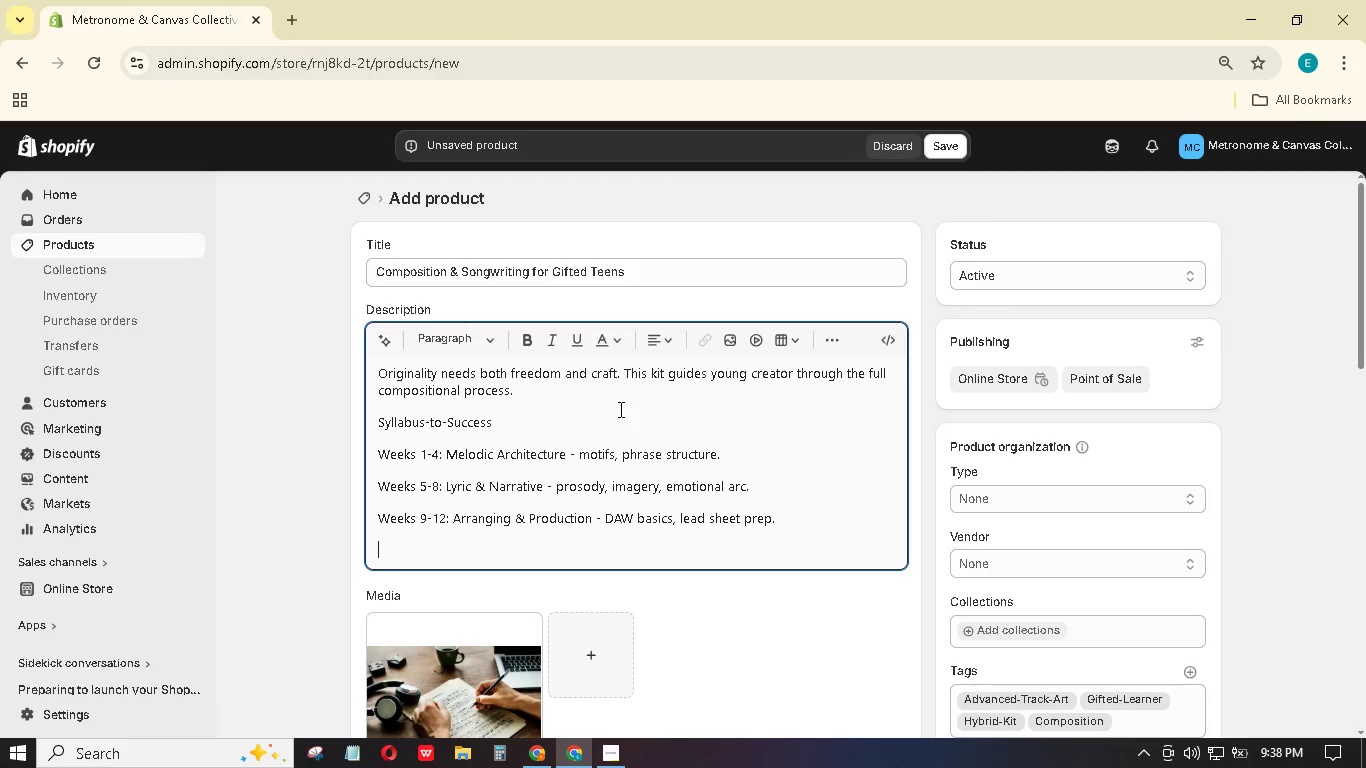 
wait(7.88)
 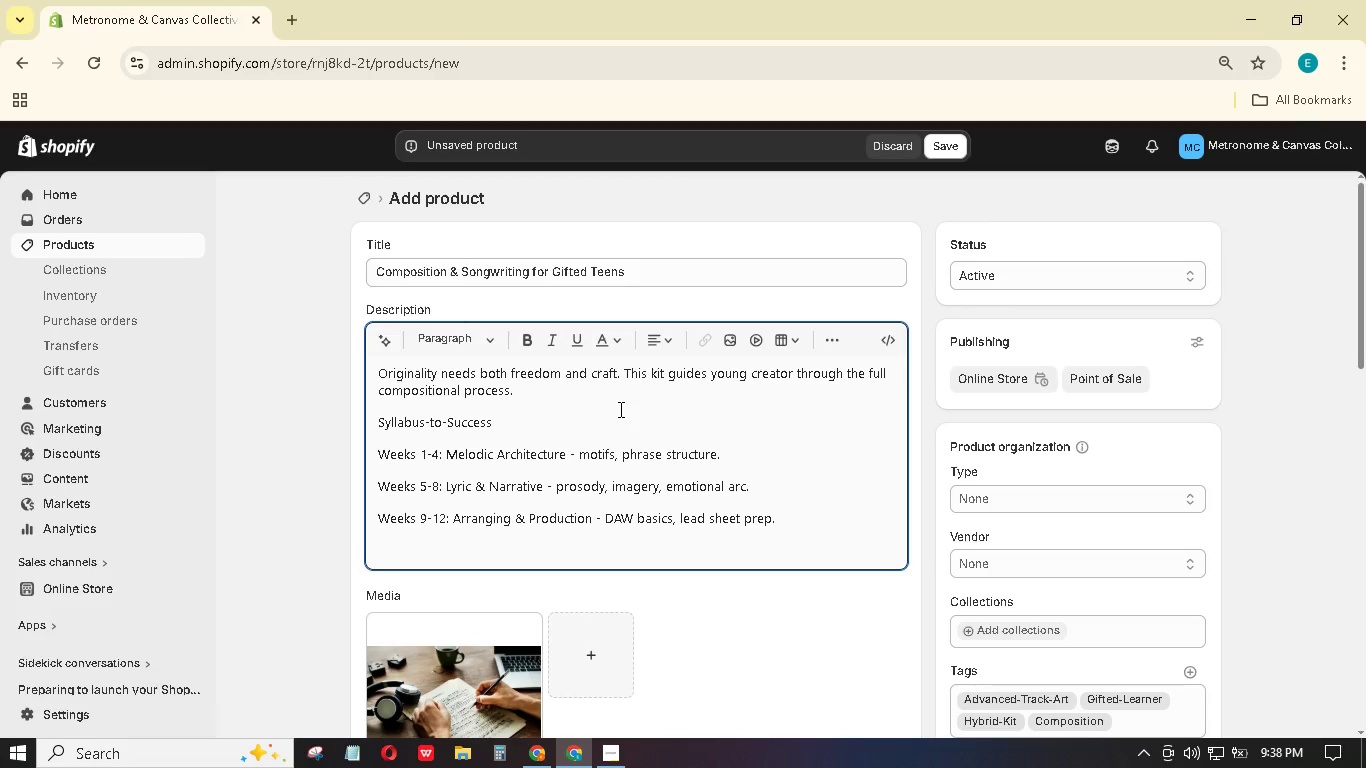 
type(Final Project: Two original works, digital showcases)
key(Backspace)
type(; Premium ads 1-on-1 feedback.)
 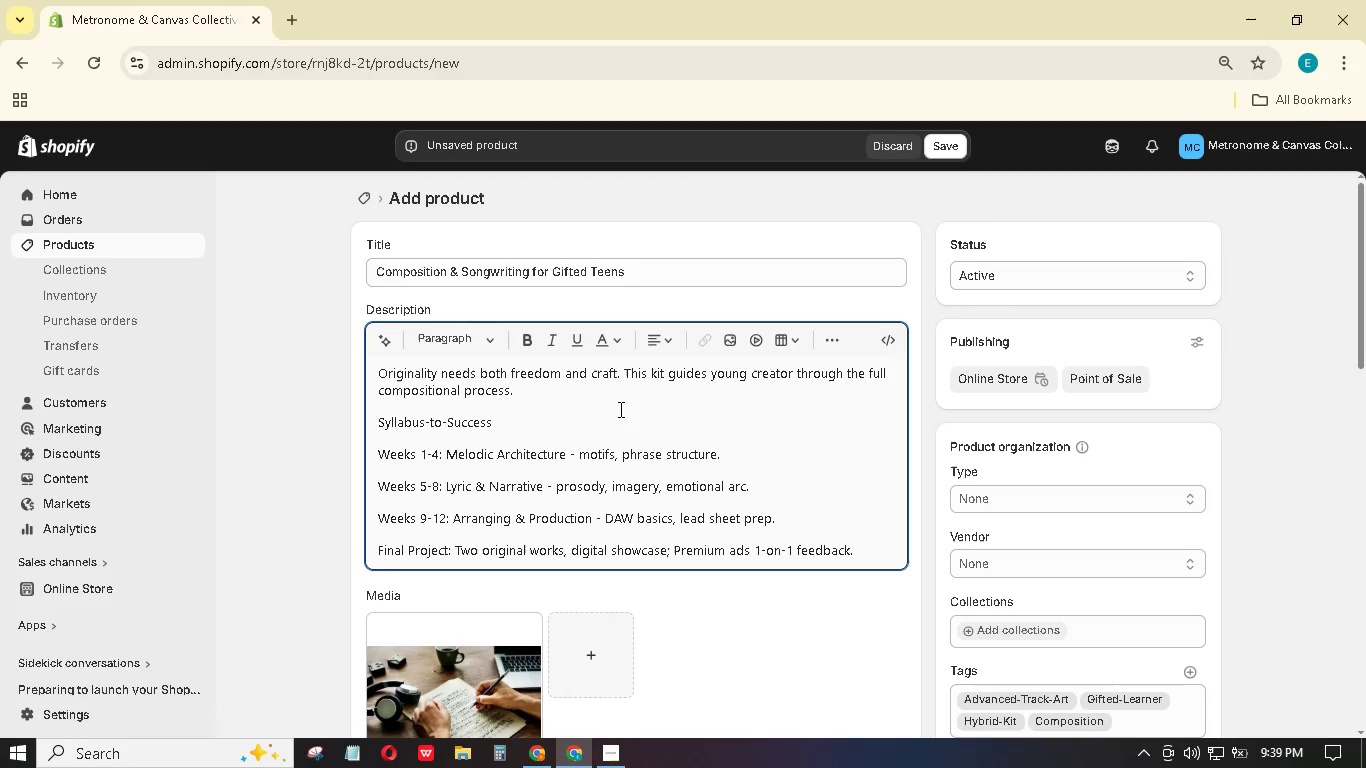 
key(Enter)
 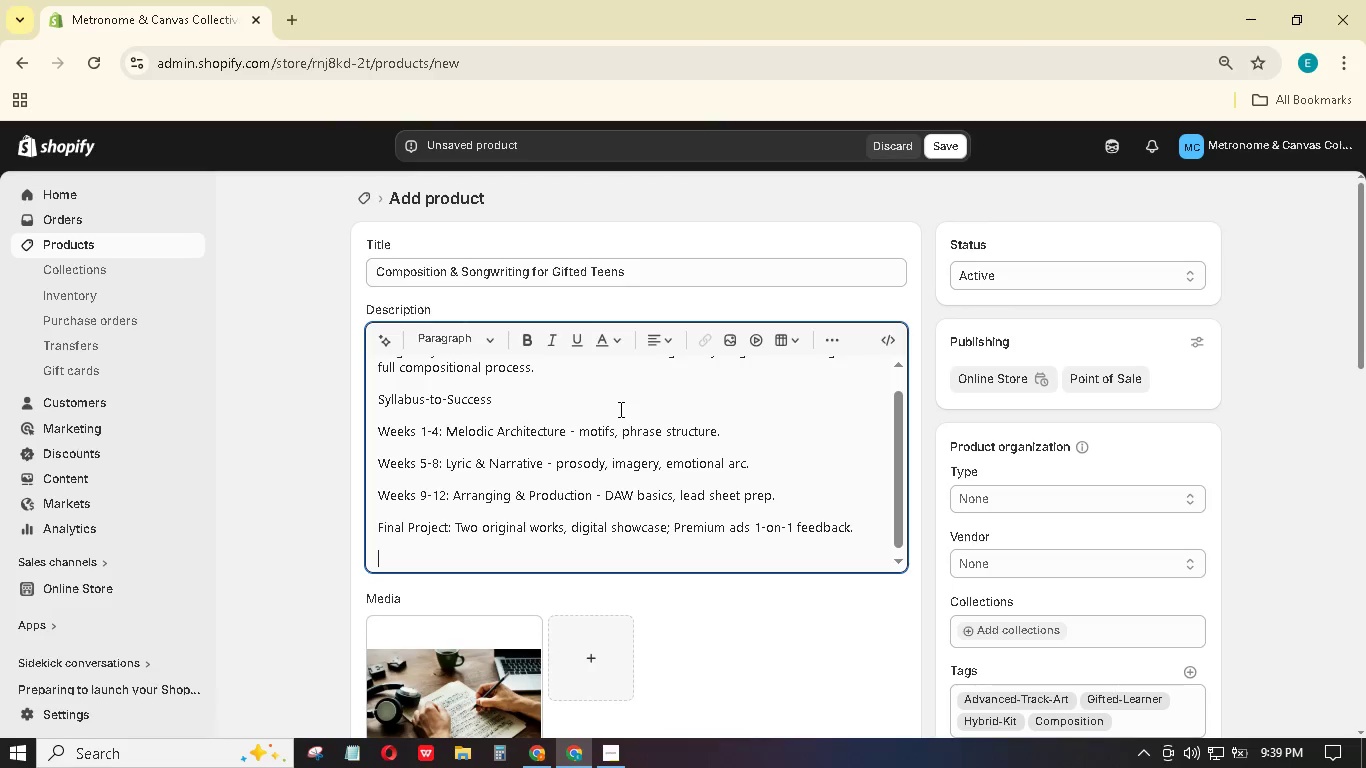 
type(Materials: Lyric journal, transportation wheel, pocket chord dictionary, online tutorials.)
 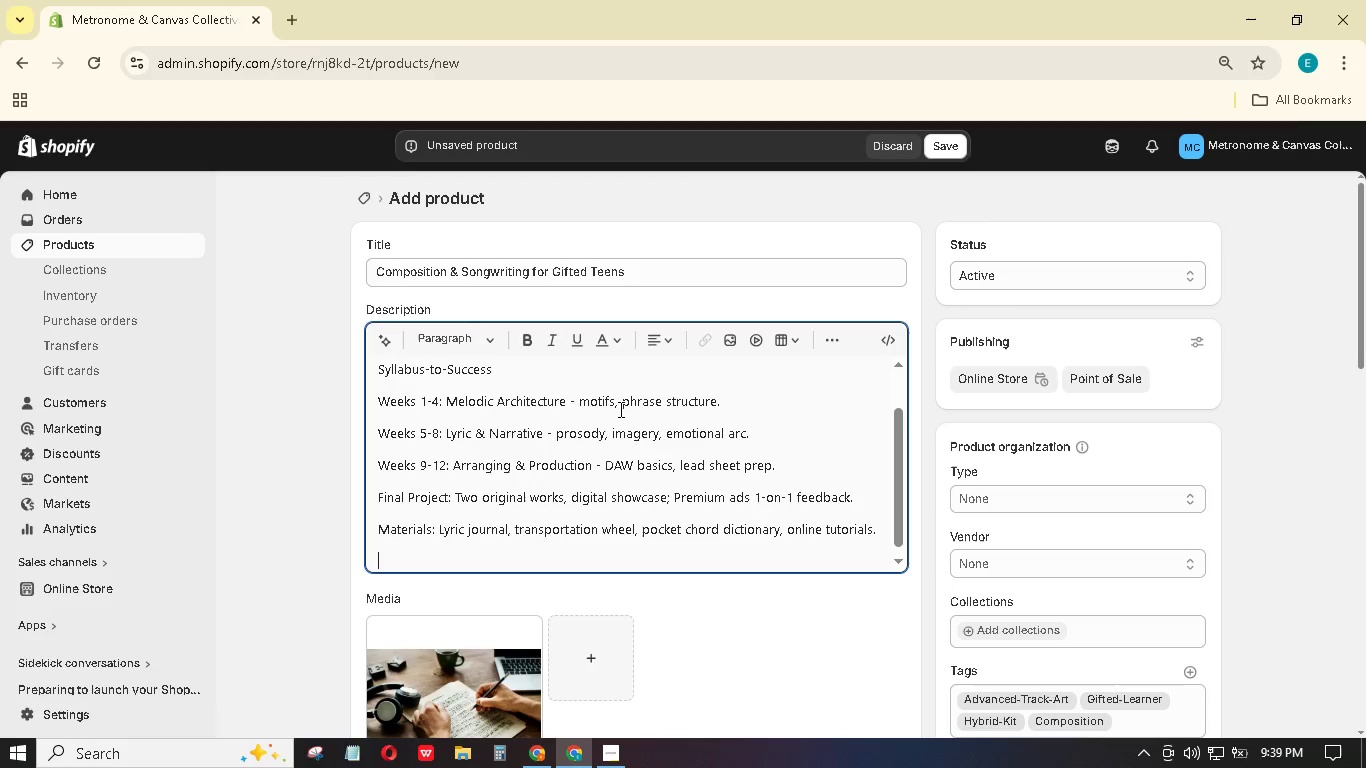 
 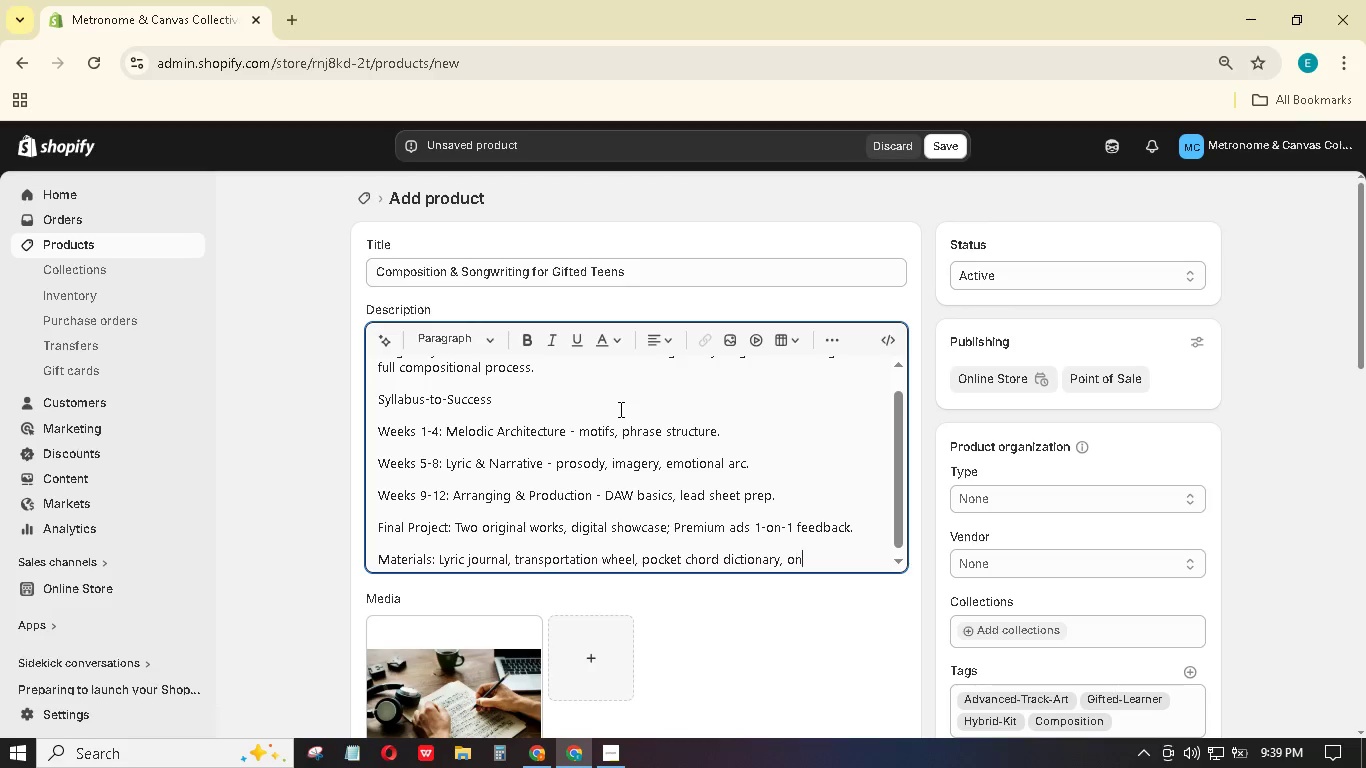 
key(Enter)
 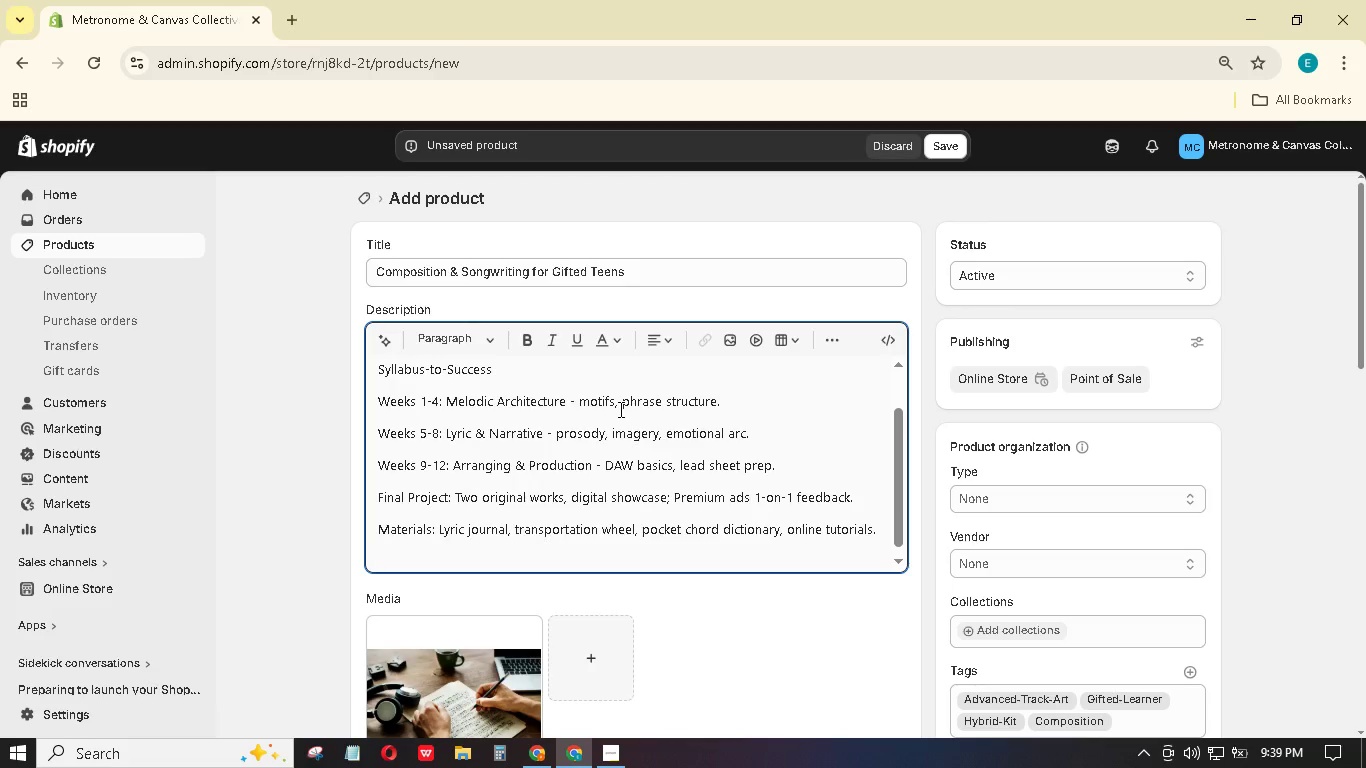 
type(Sensory Benefit: The )
 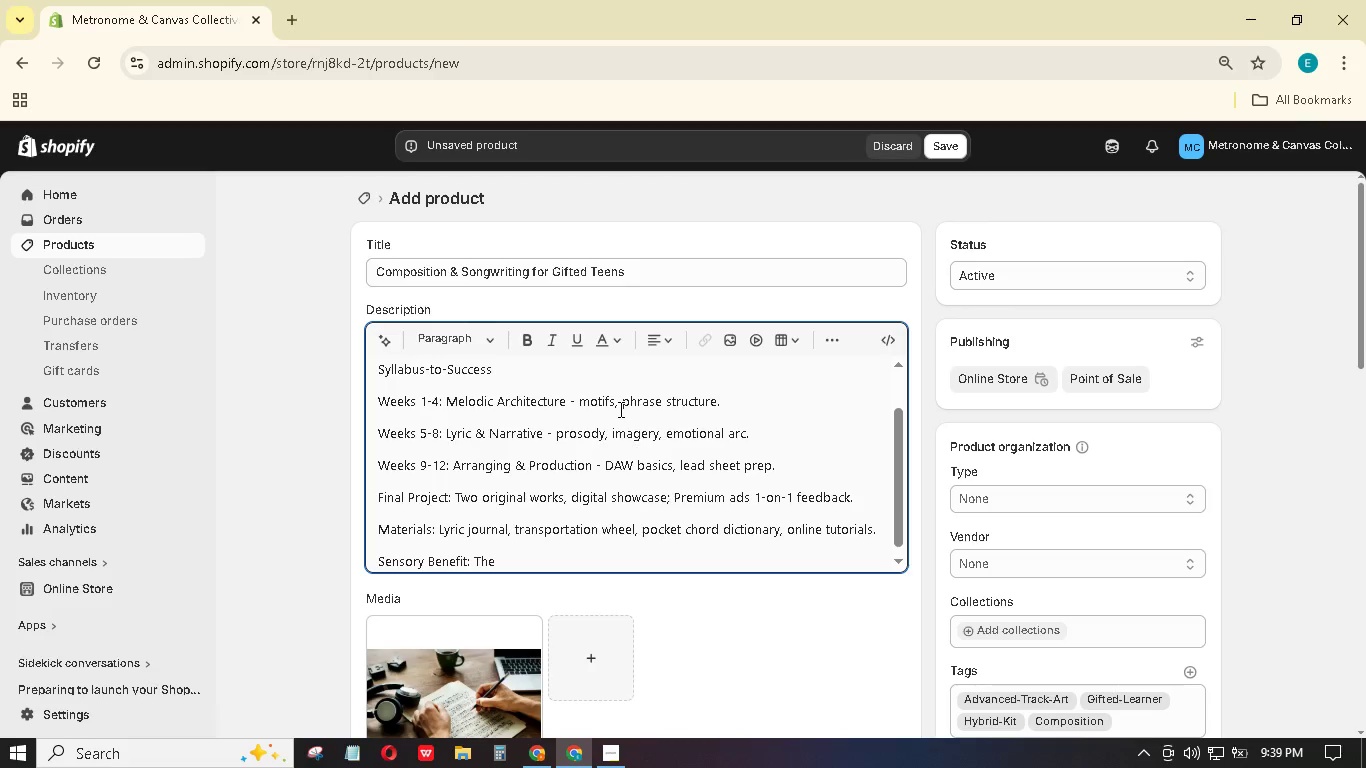 
wait(6.77)
 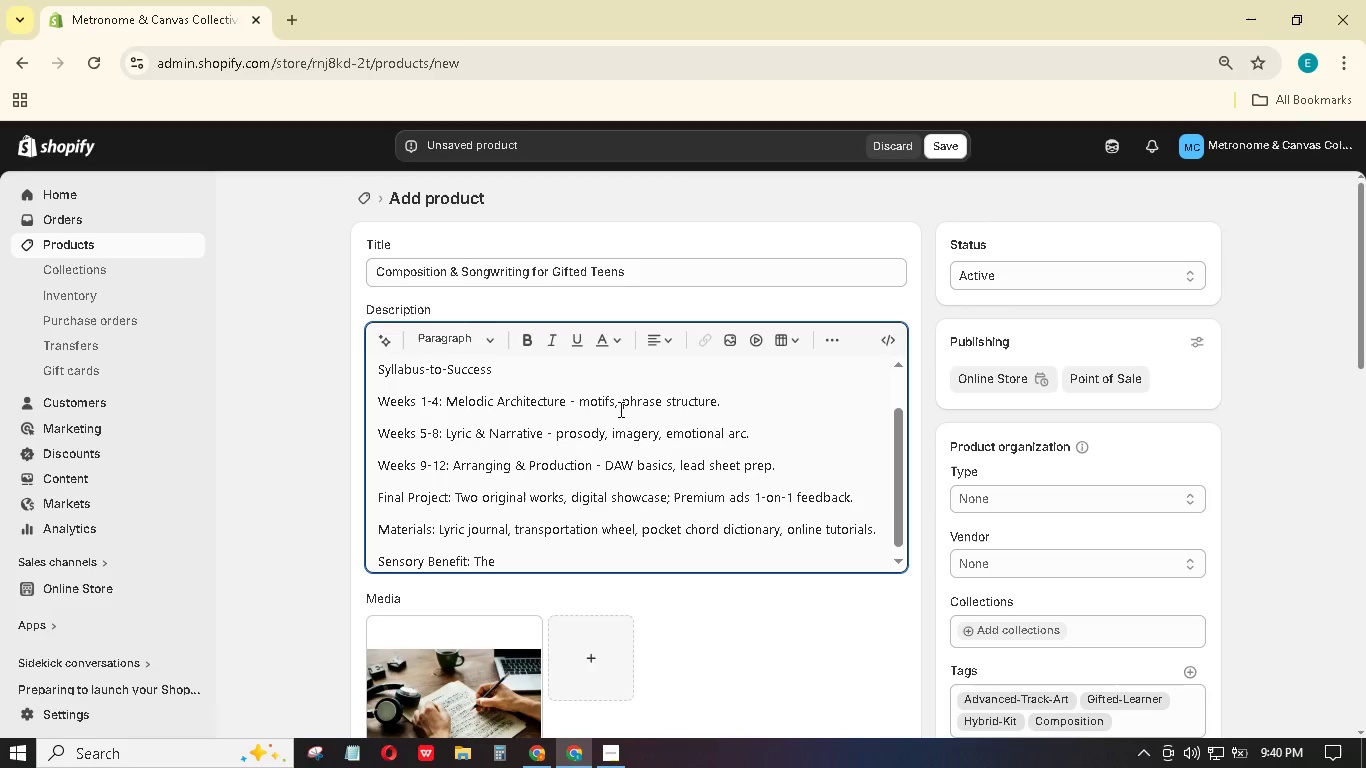 
type(combination of tactile )
 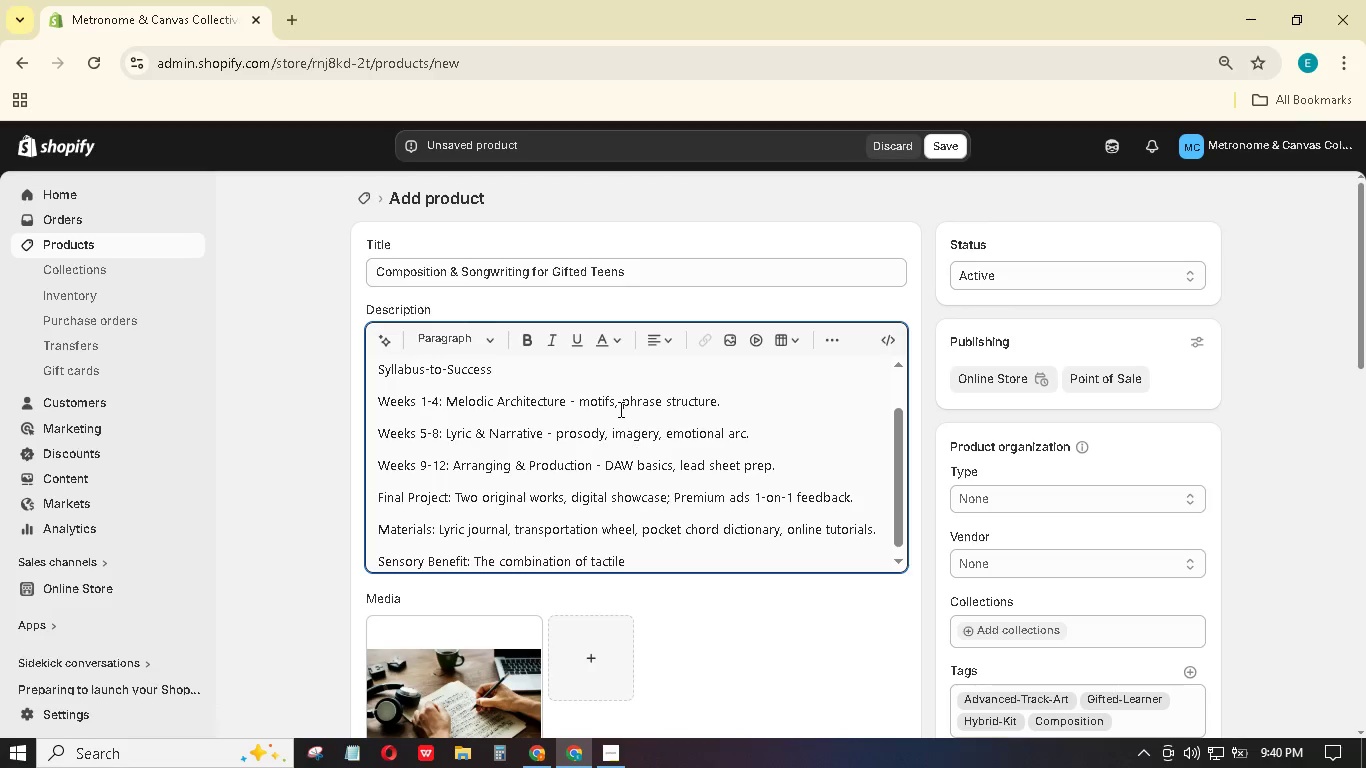 
type(writing tools and audiroty creation provides a multisensory anchor that channels emotional energy into art.)
 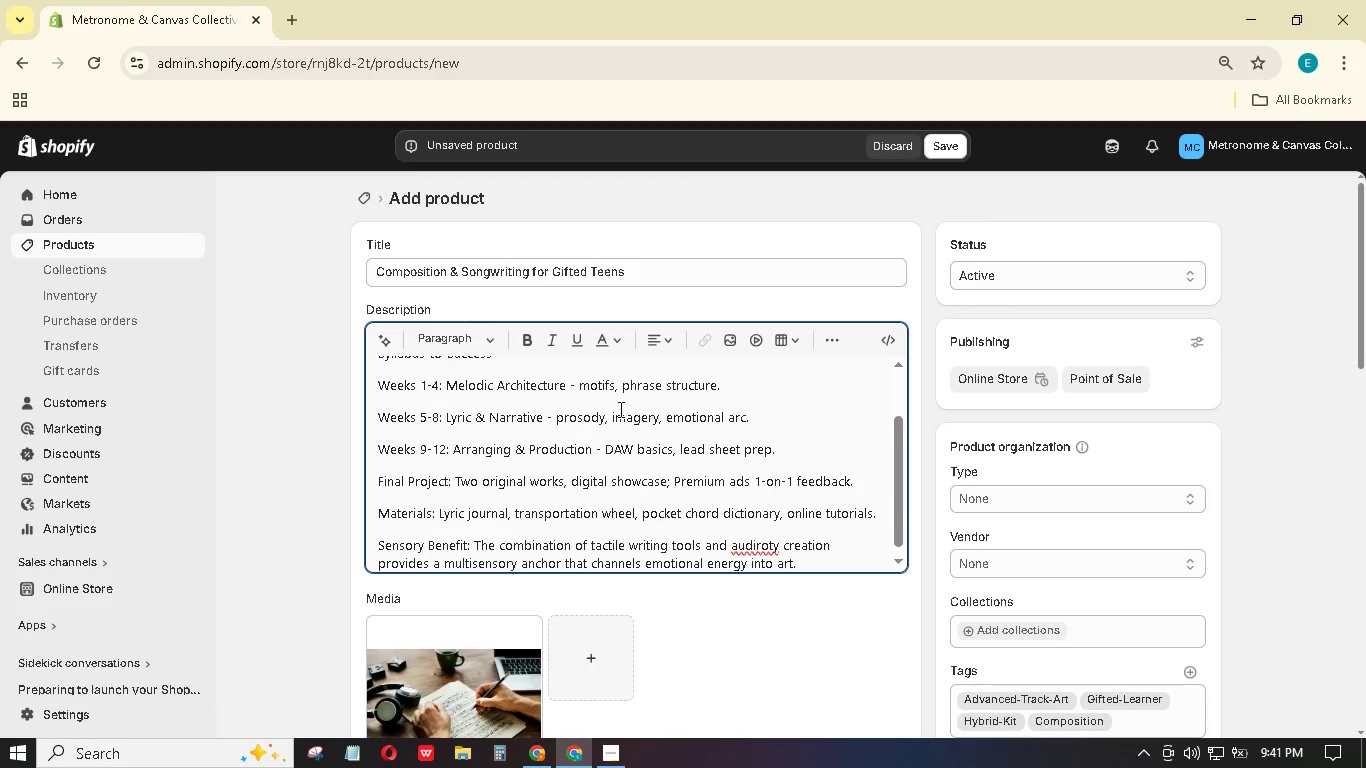 
key(Enter)
 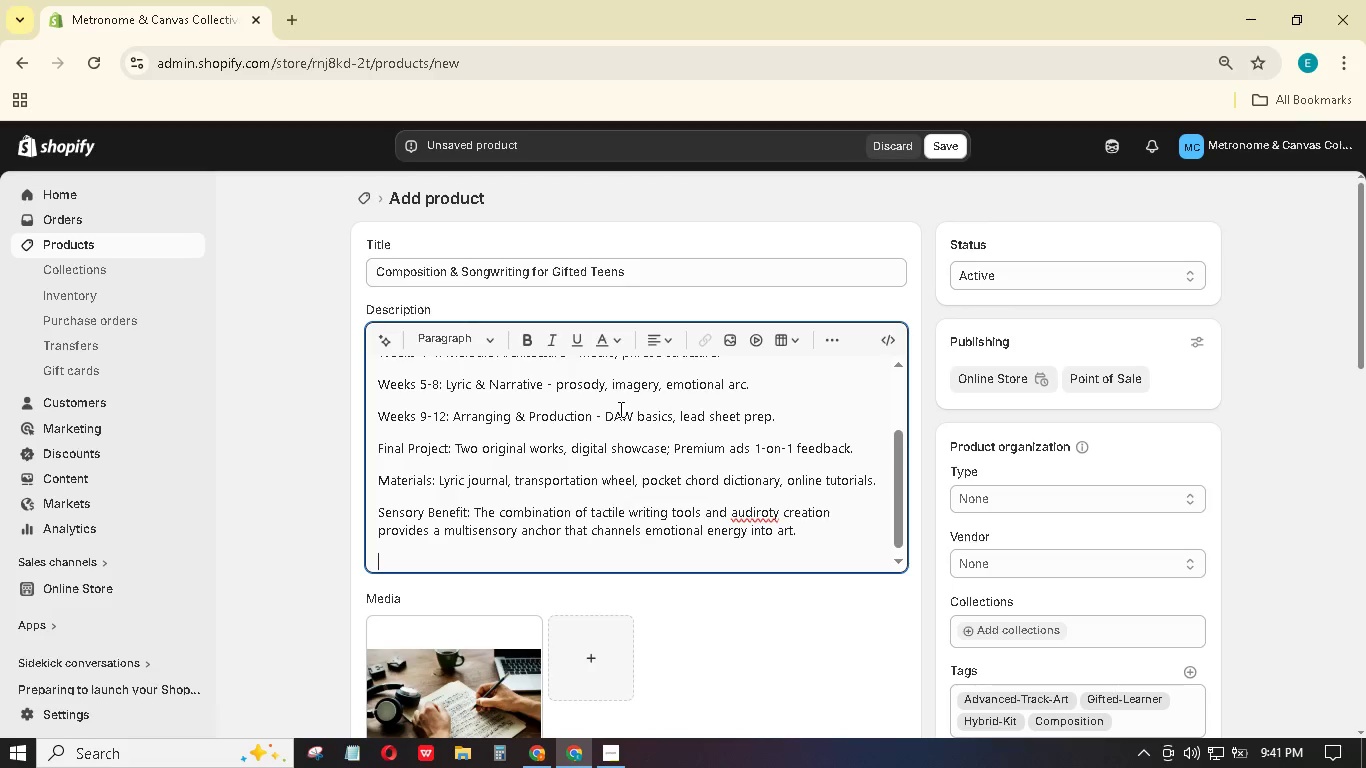 
type(Outcome: A student will finish with aa)
key(Backspace)
type( signature sound and understanding)
 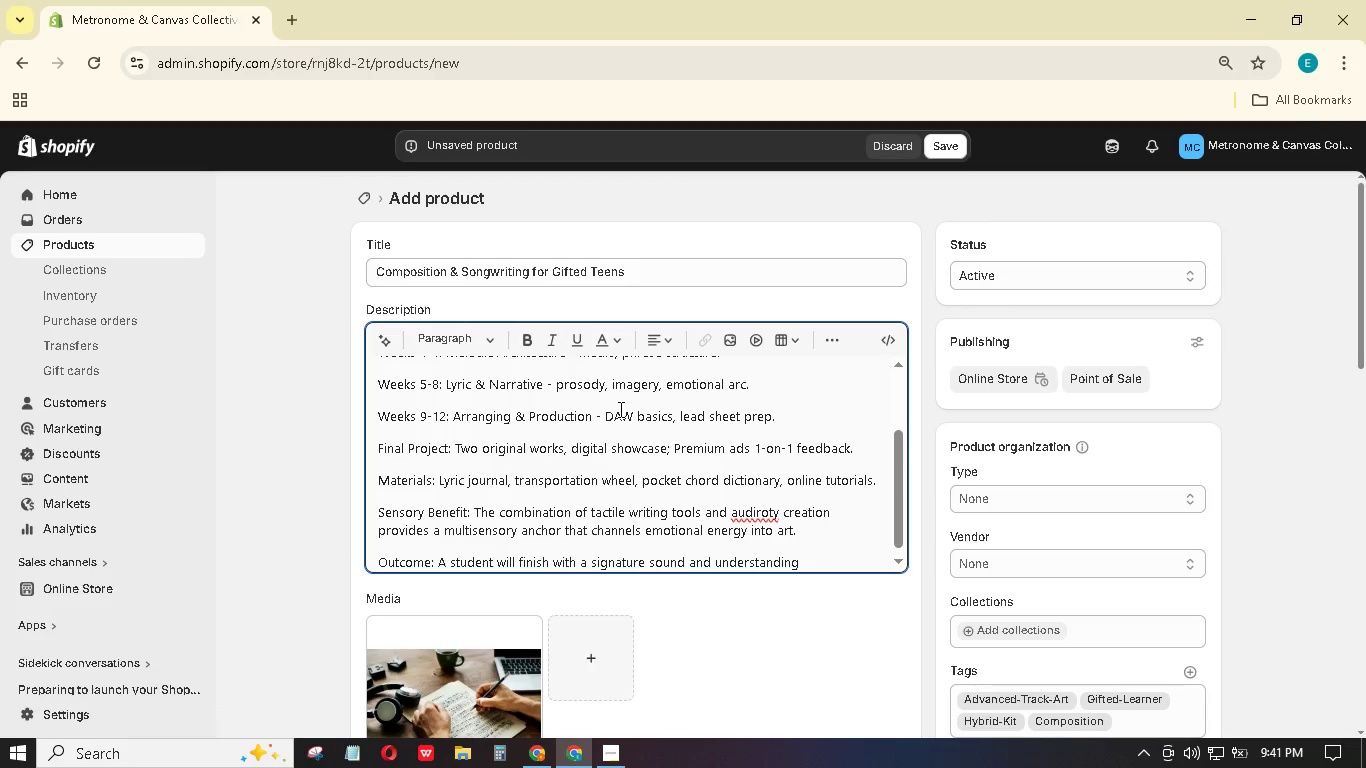 
type( of form/orchestration years)
 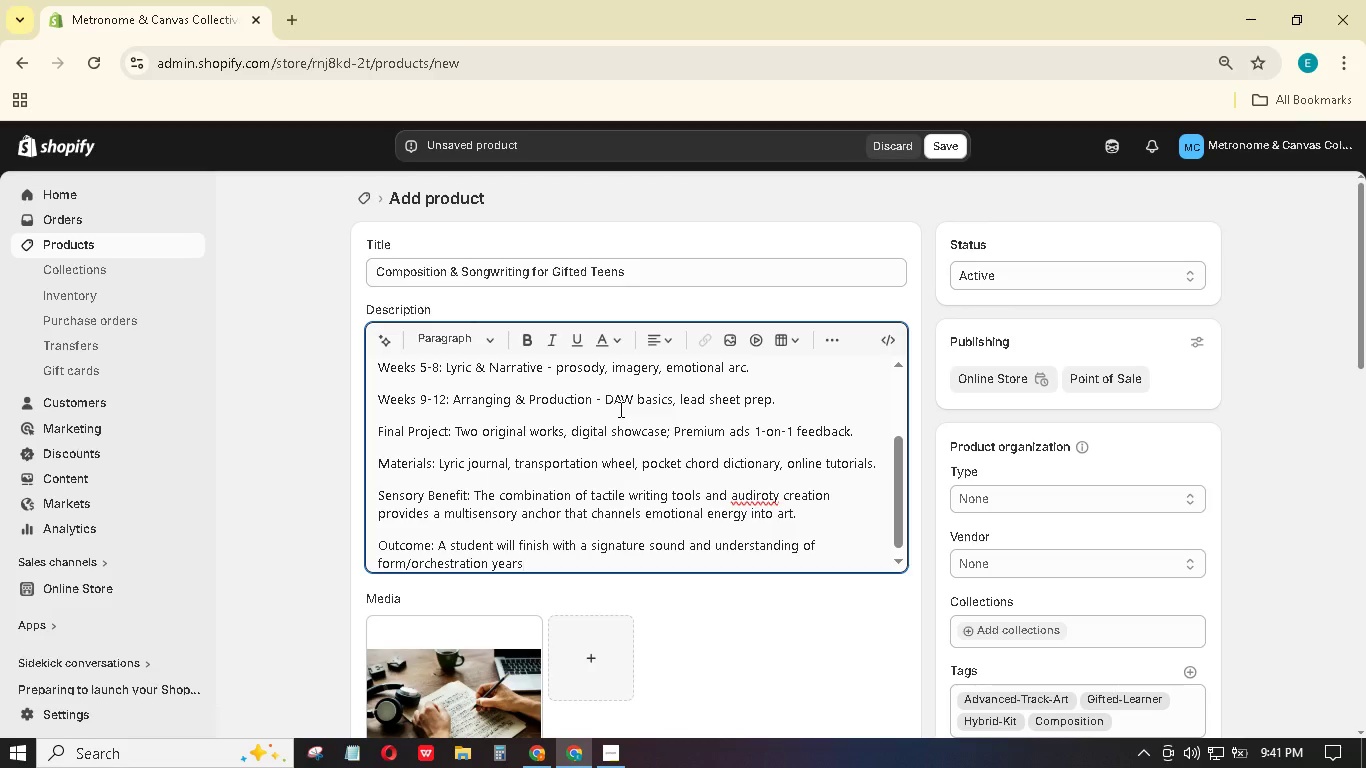 
wait(7.53)
 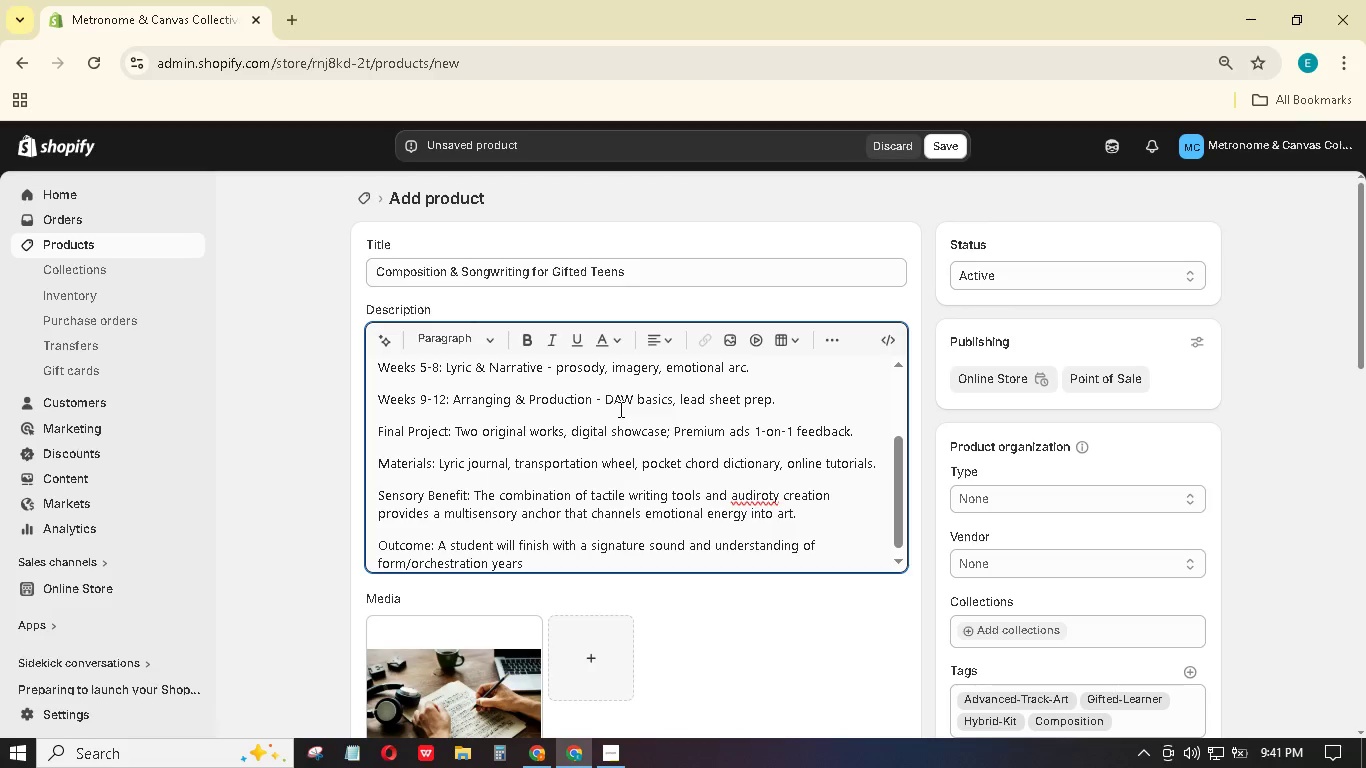 
type( ahead of peers.)
 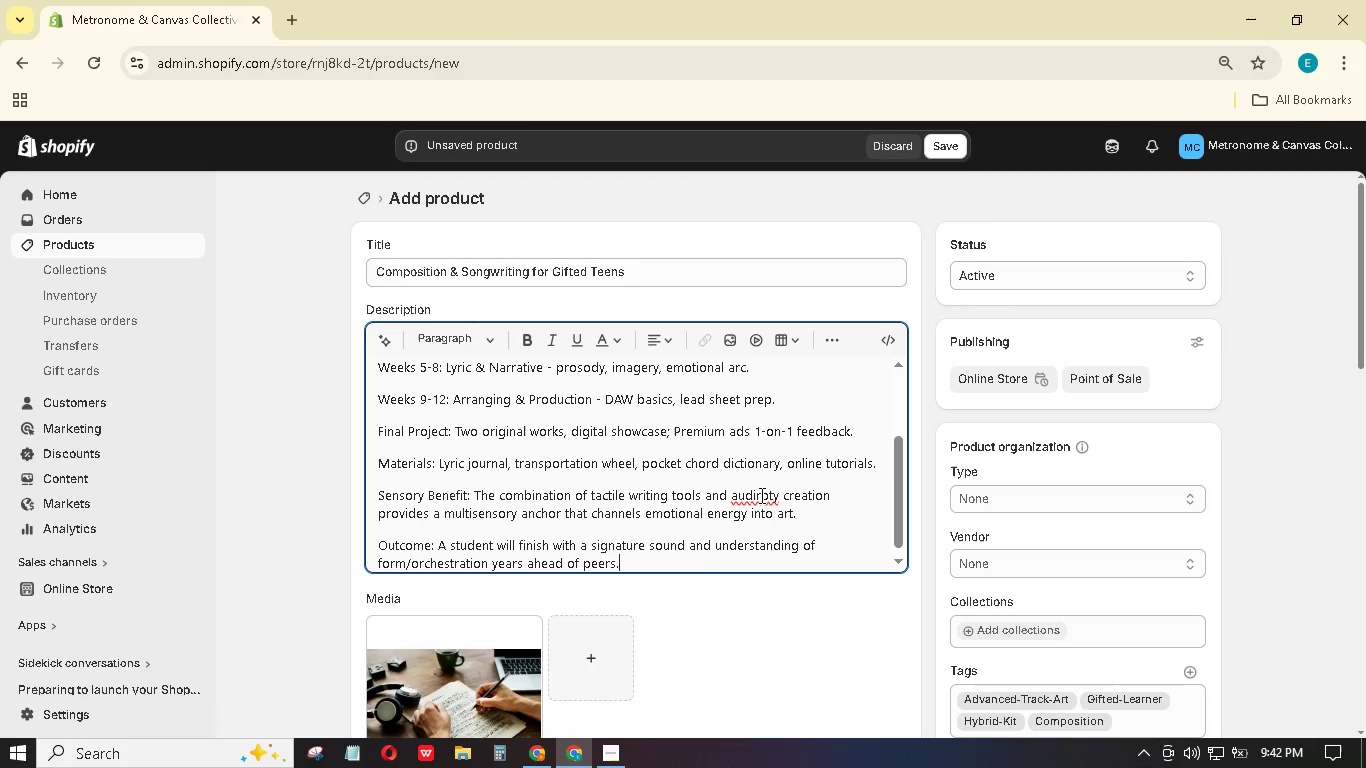 
wait(7.58)
 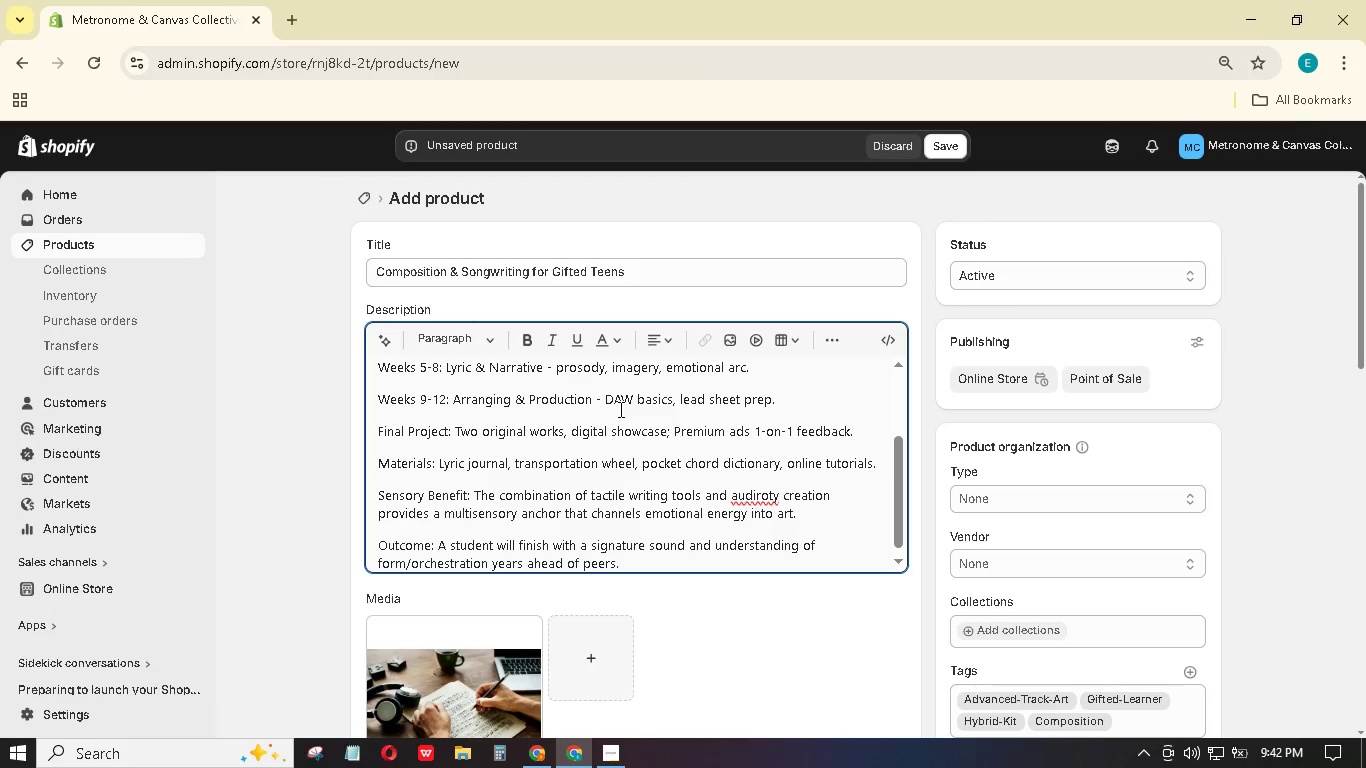 
left_click([760, 499])
 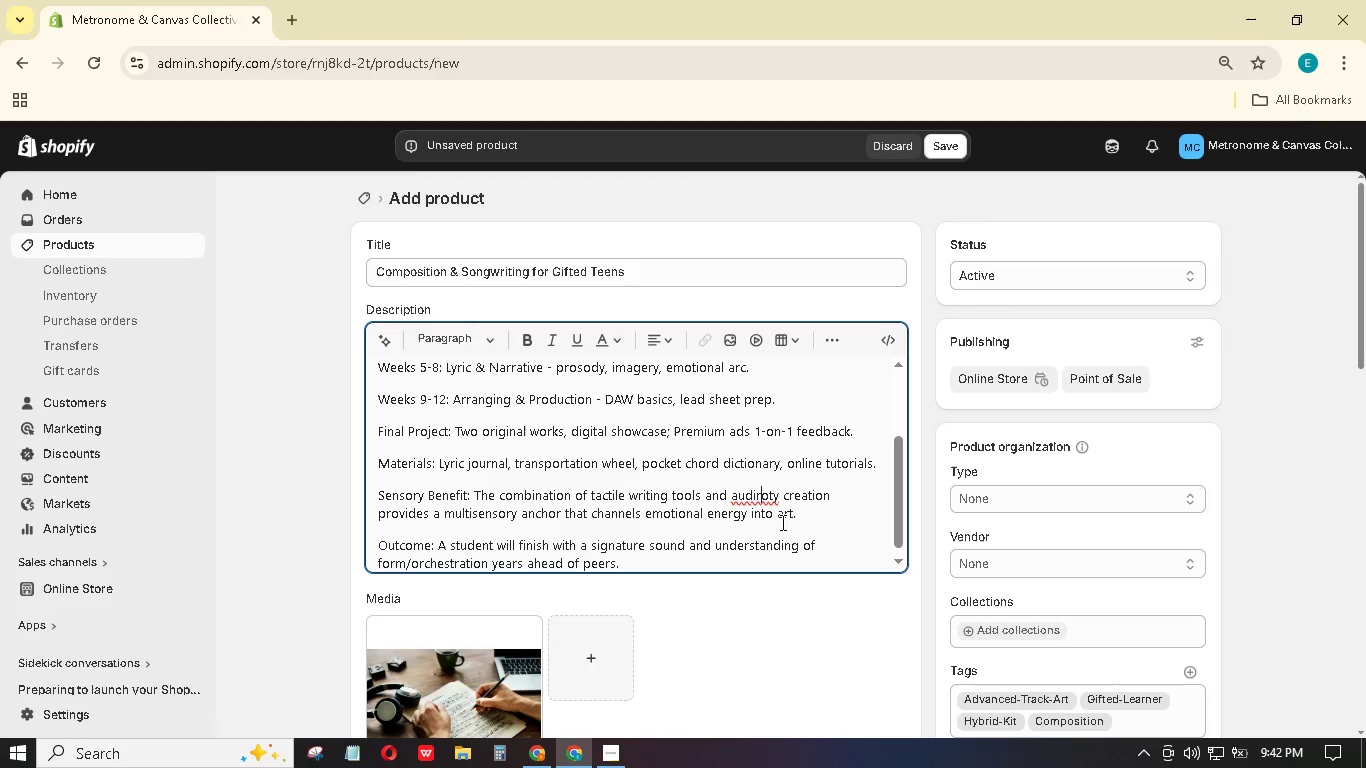 
key(ArrowRight)
 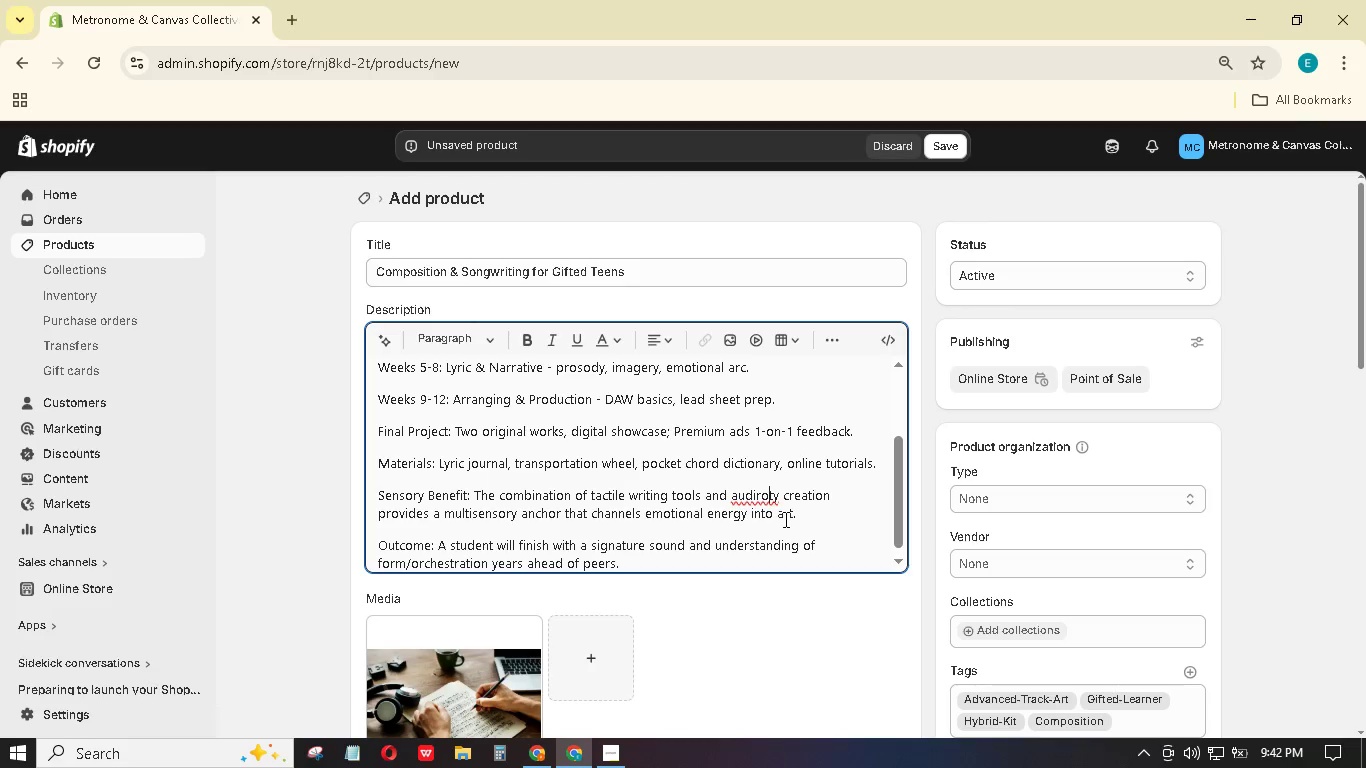 
key(ArrowRight)
 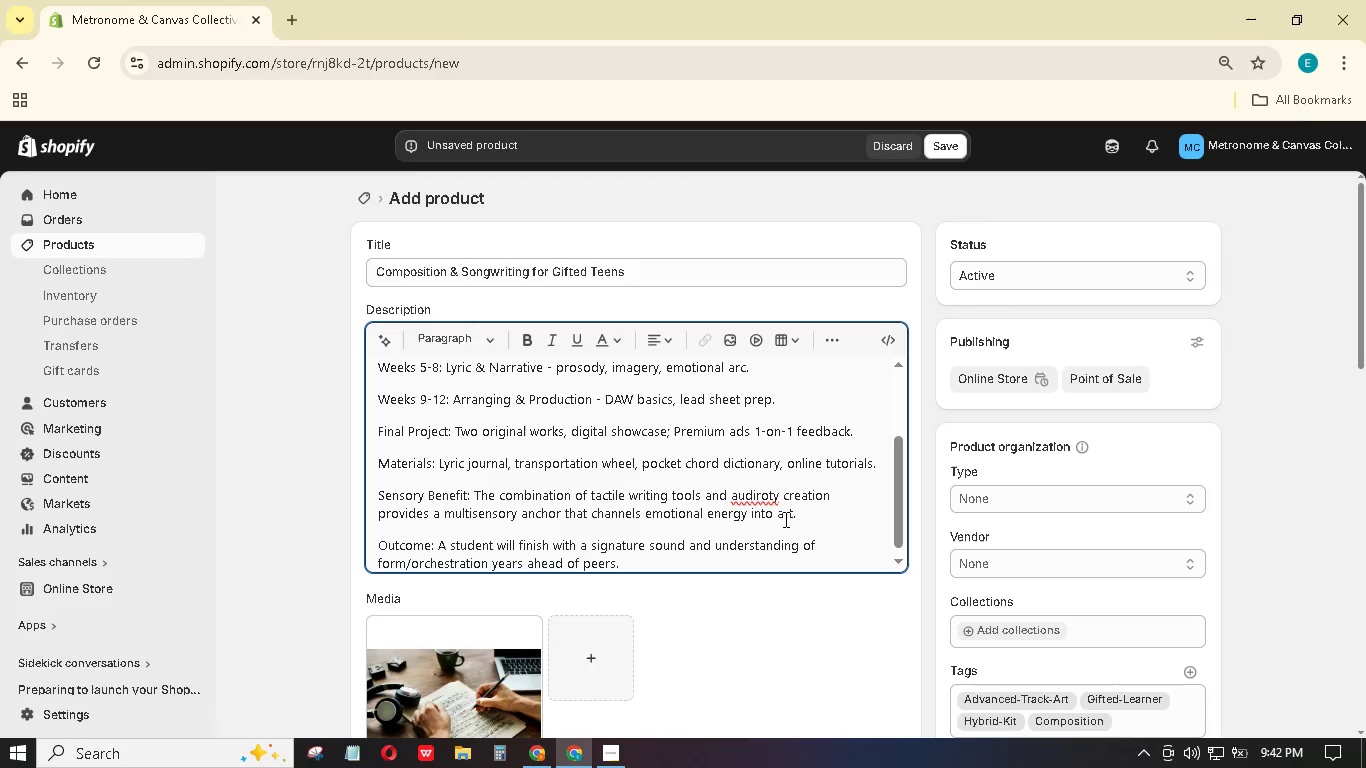 
key(Backspace)
key(Backspace)
key(Backspace)
type(tor)
 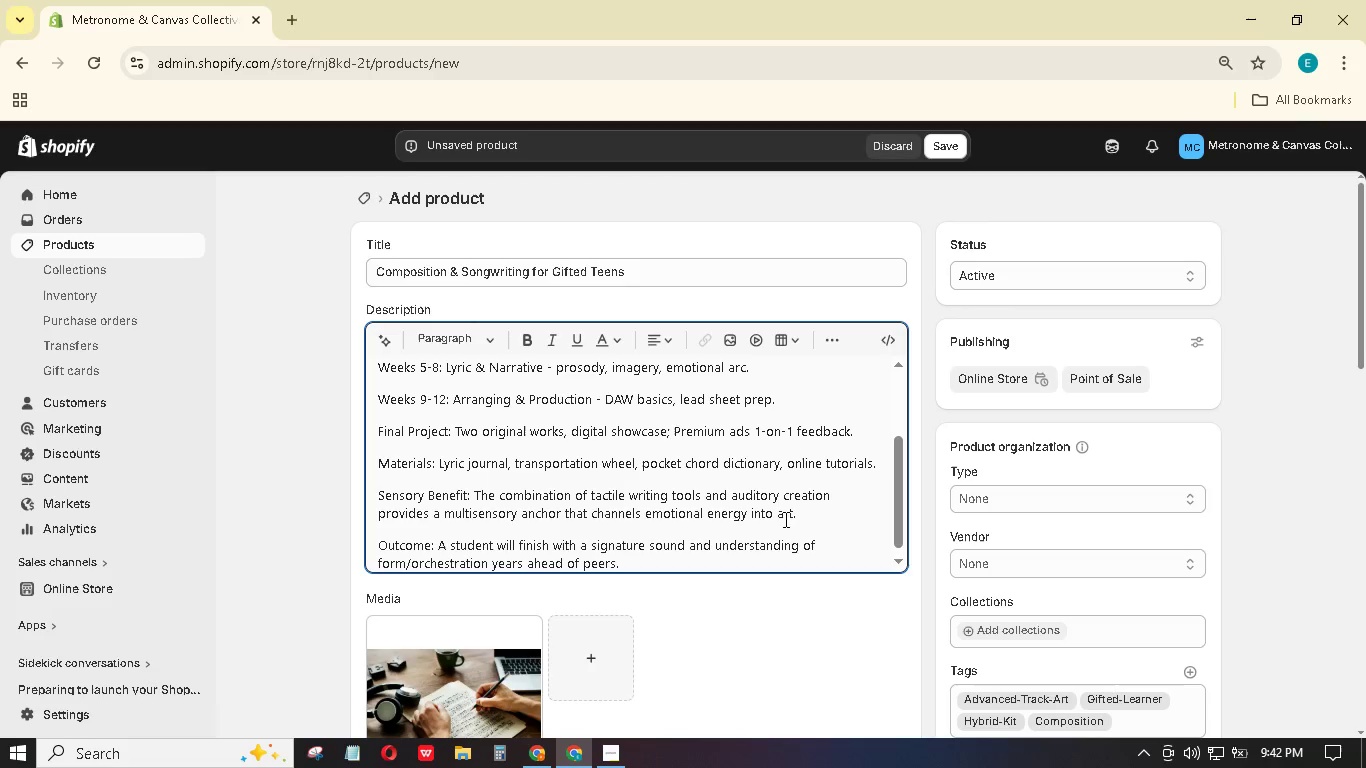 
left_click_drag(start_coordinate=[851, 444], to_coordinate=[862, 458])
 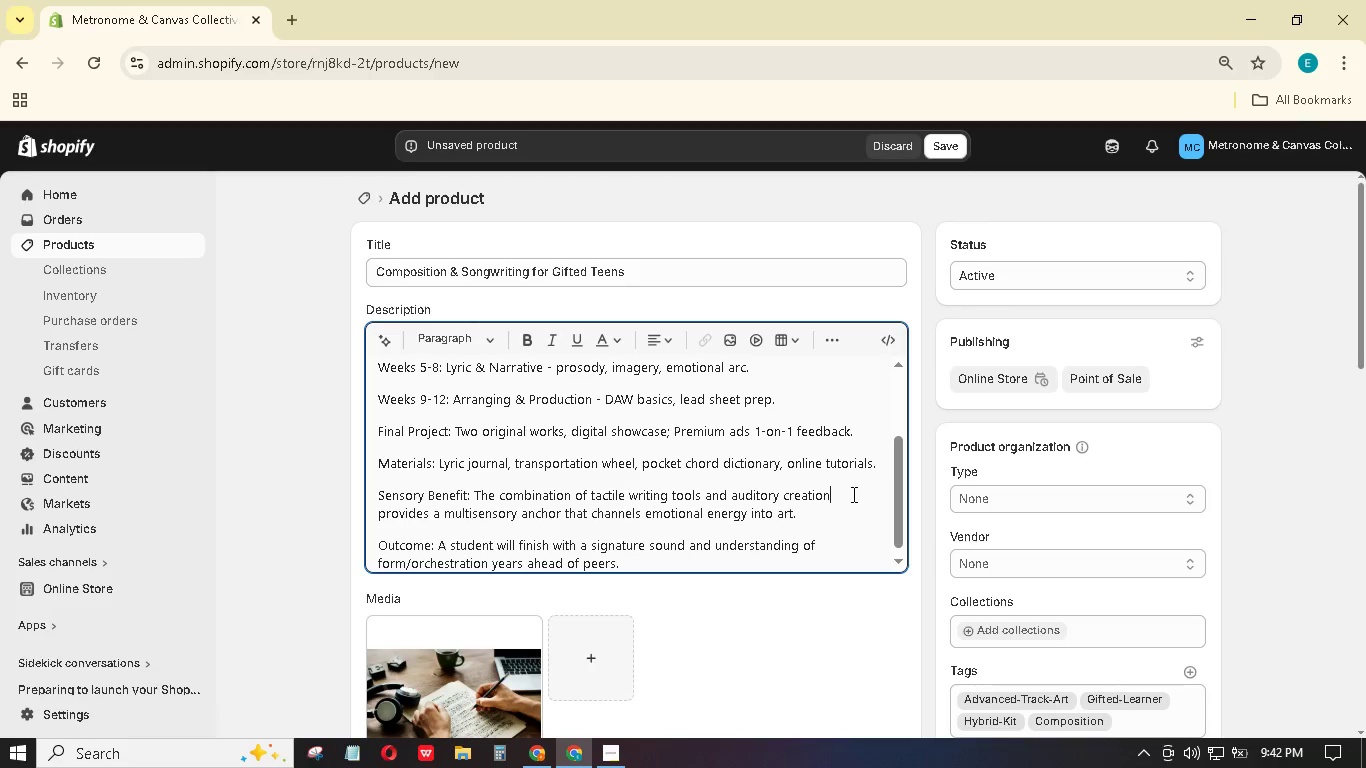 
scroll: coordinate [845, 497], scroll_direction: down, amount: 3.0
 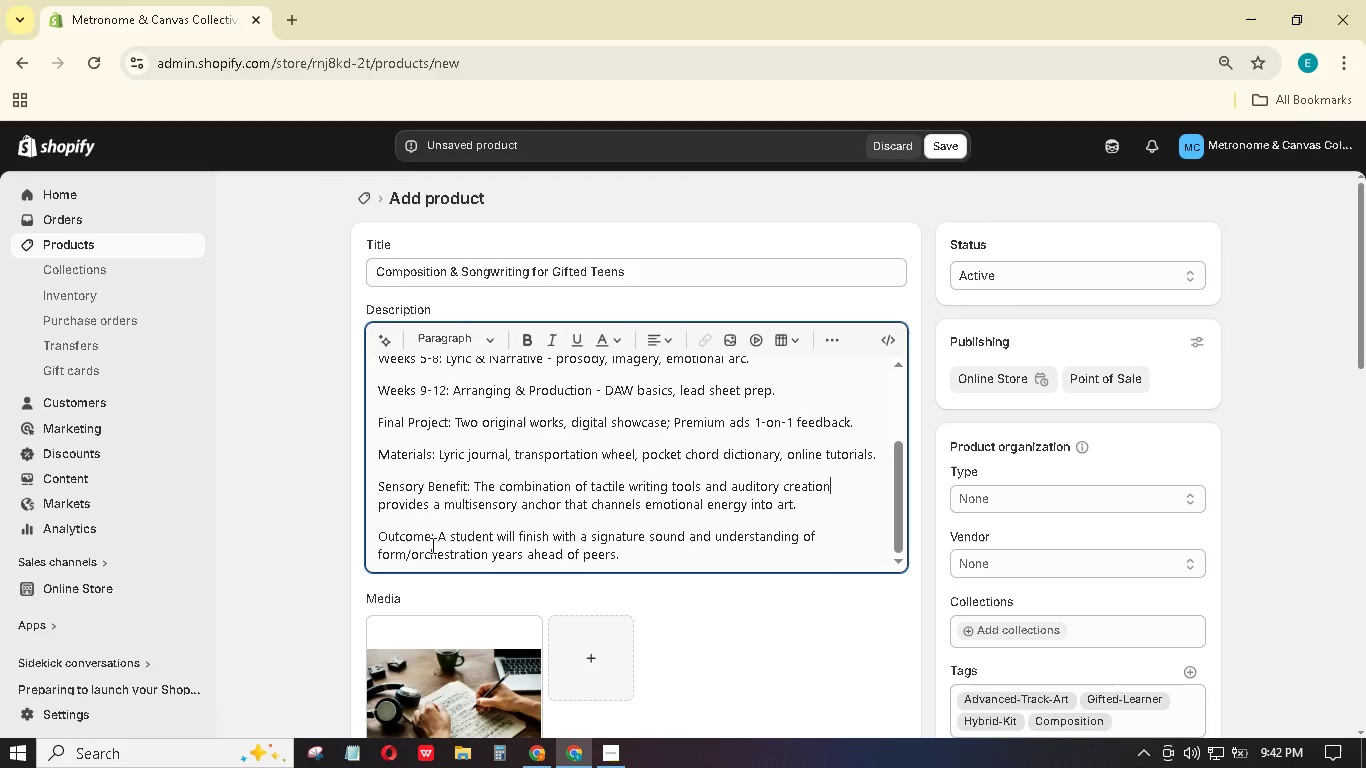 
left_click_drag(start_coordinate=[431, 540], to_coordinate=[369, 530])
 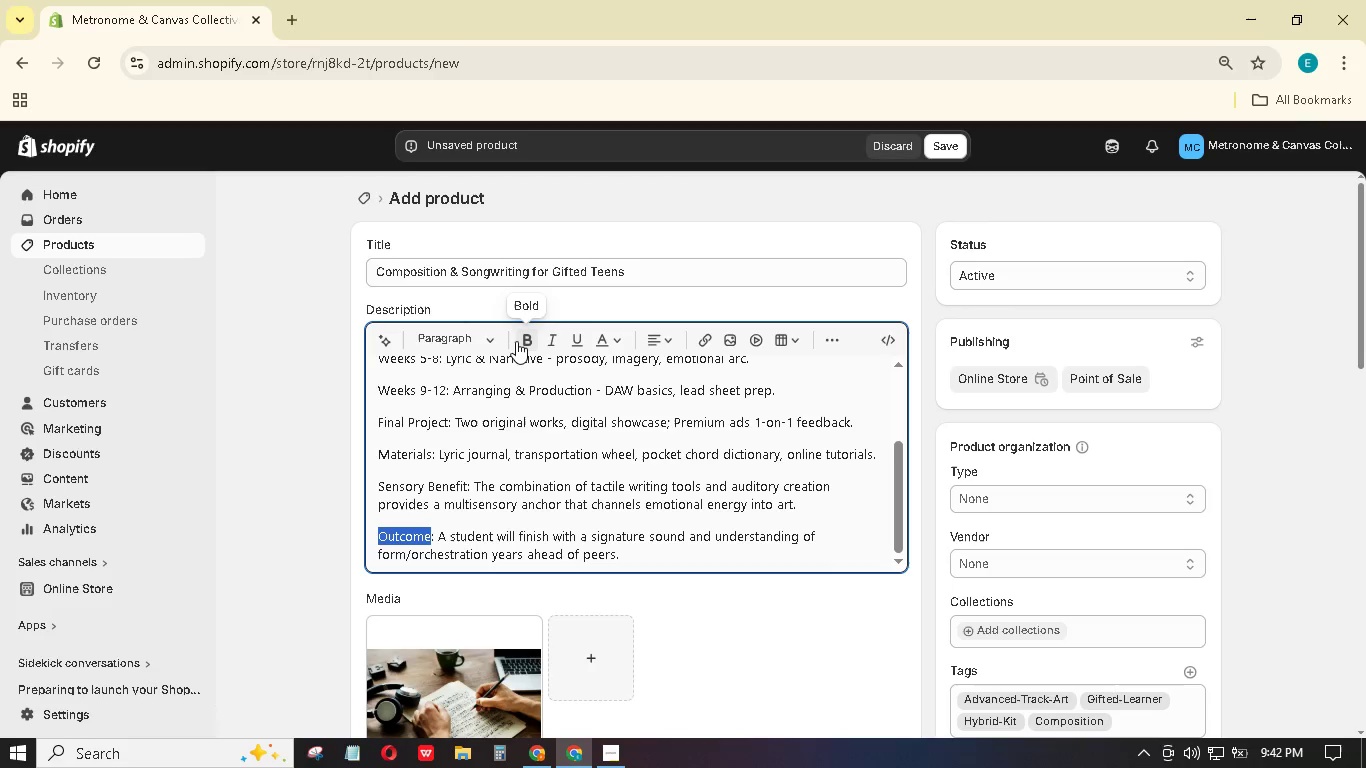 
left_click([516, 341])
 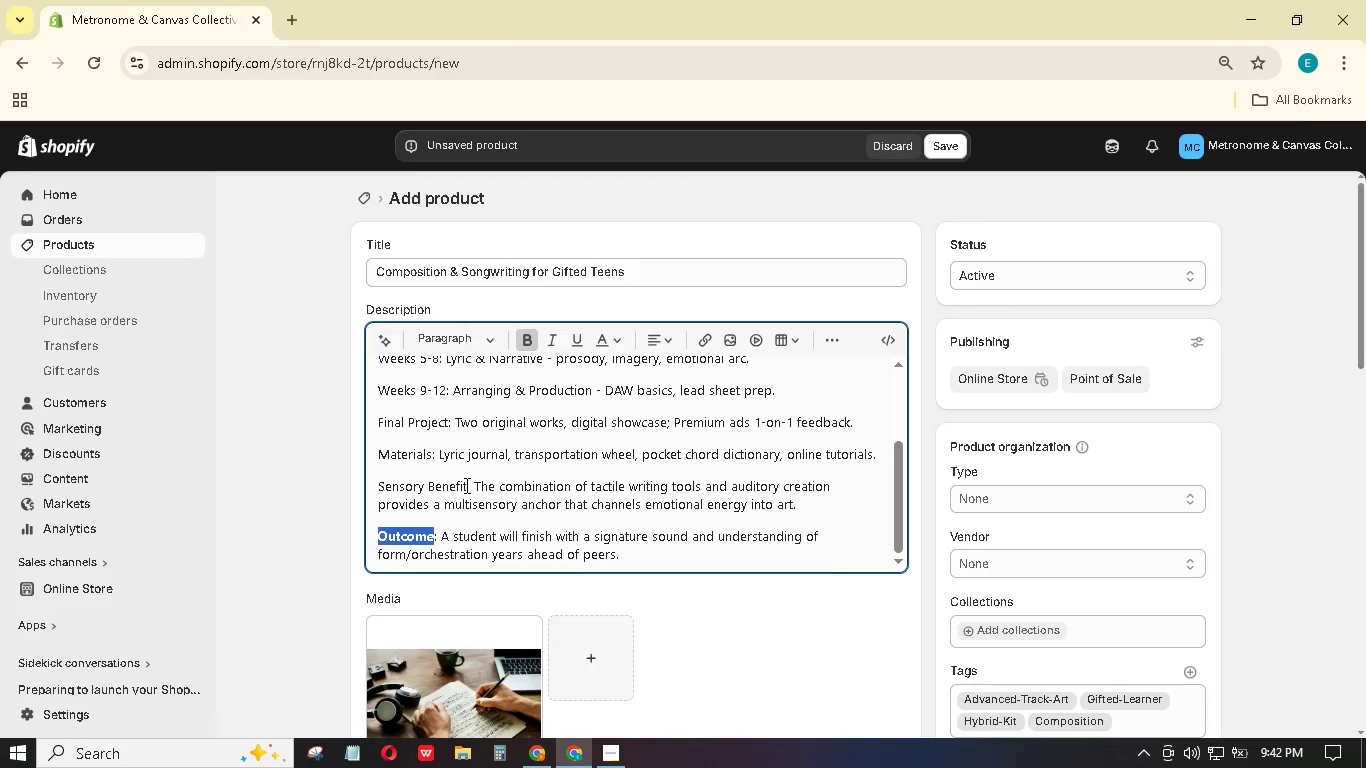 
left_click_drag(start_coordinate=[465, 485], to_coordinate=[369, 486])
 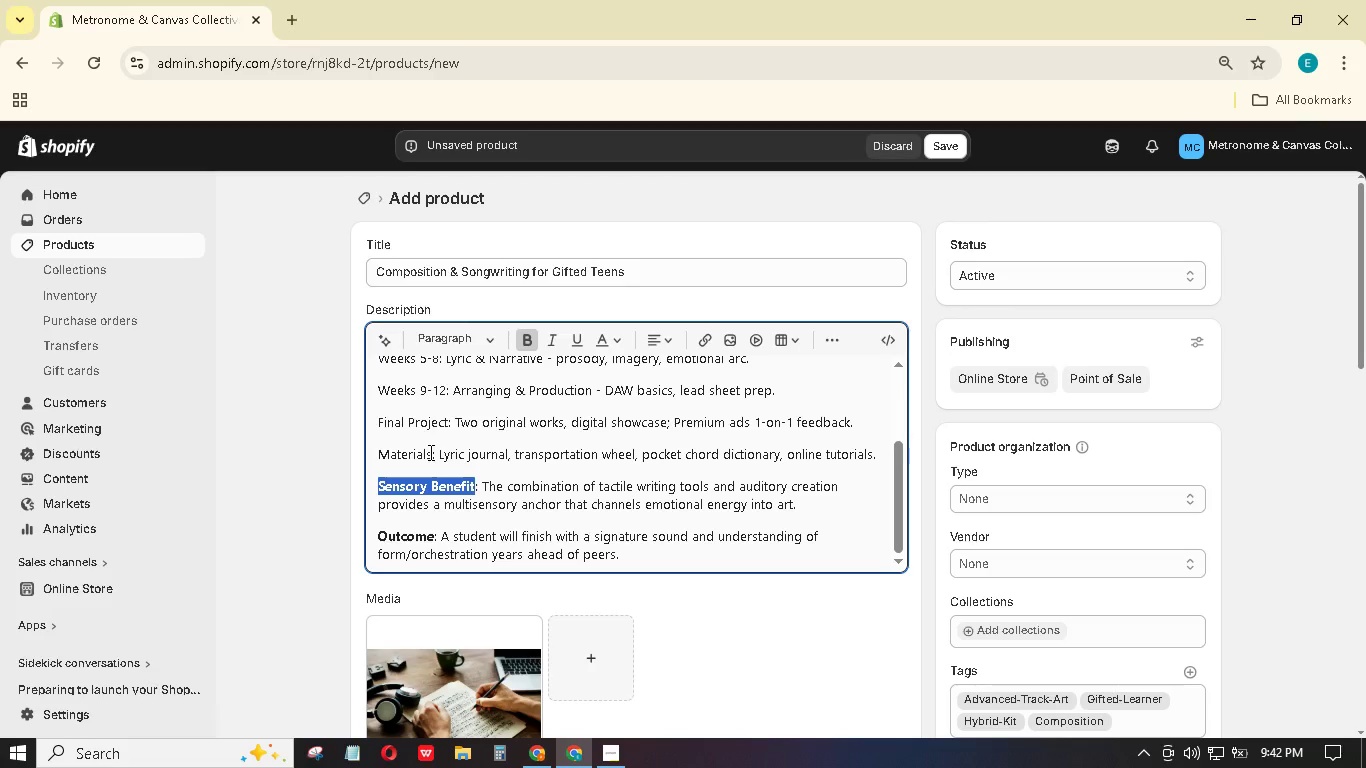 
left_click_drag(start_coordinate=[429, 452], to_coordinate=[377, 453])
 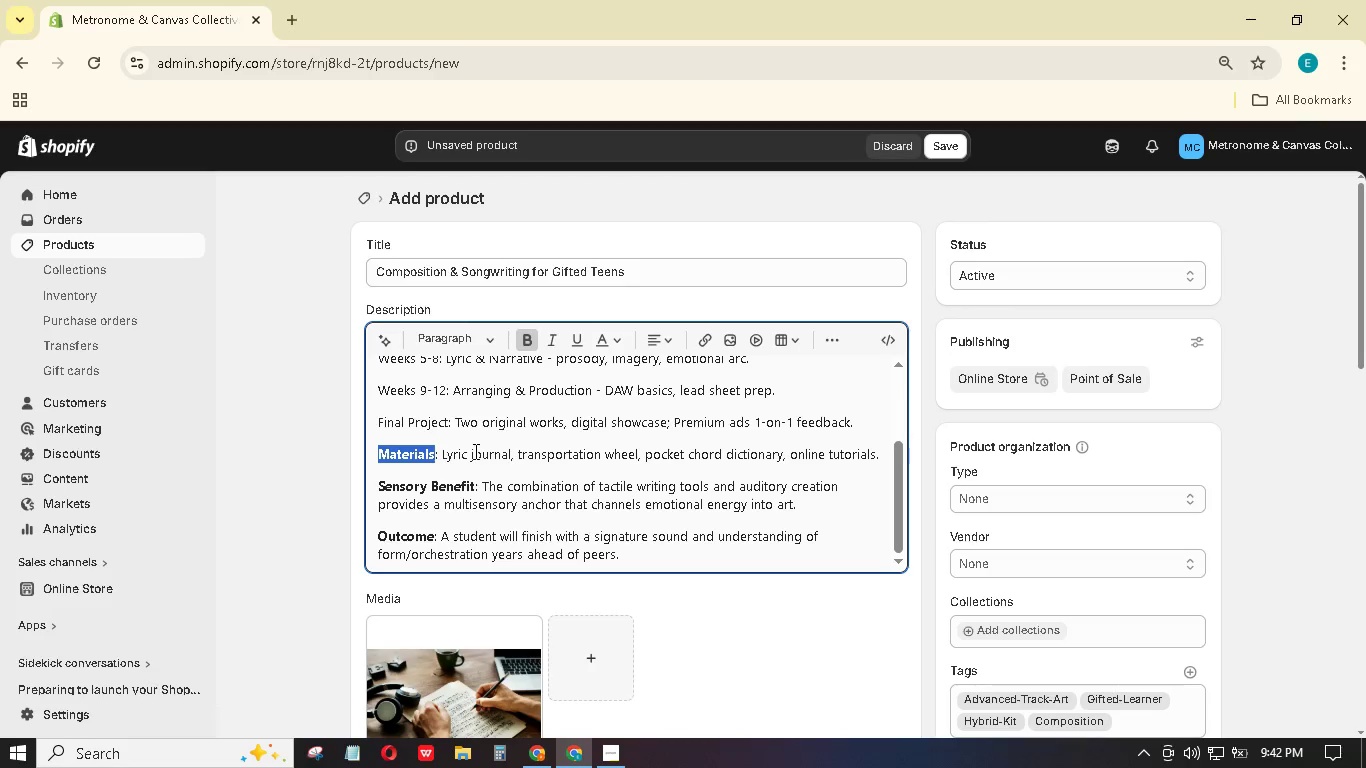 
scroll: coordinate [481, 442], scroll_direction: up, amount: 6.0
 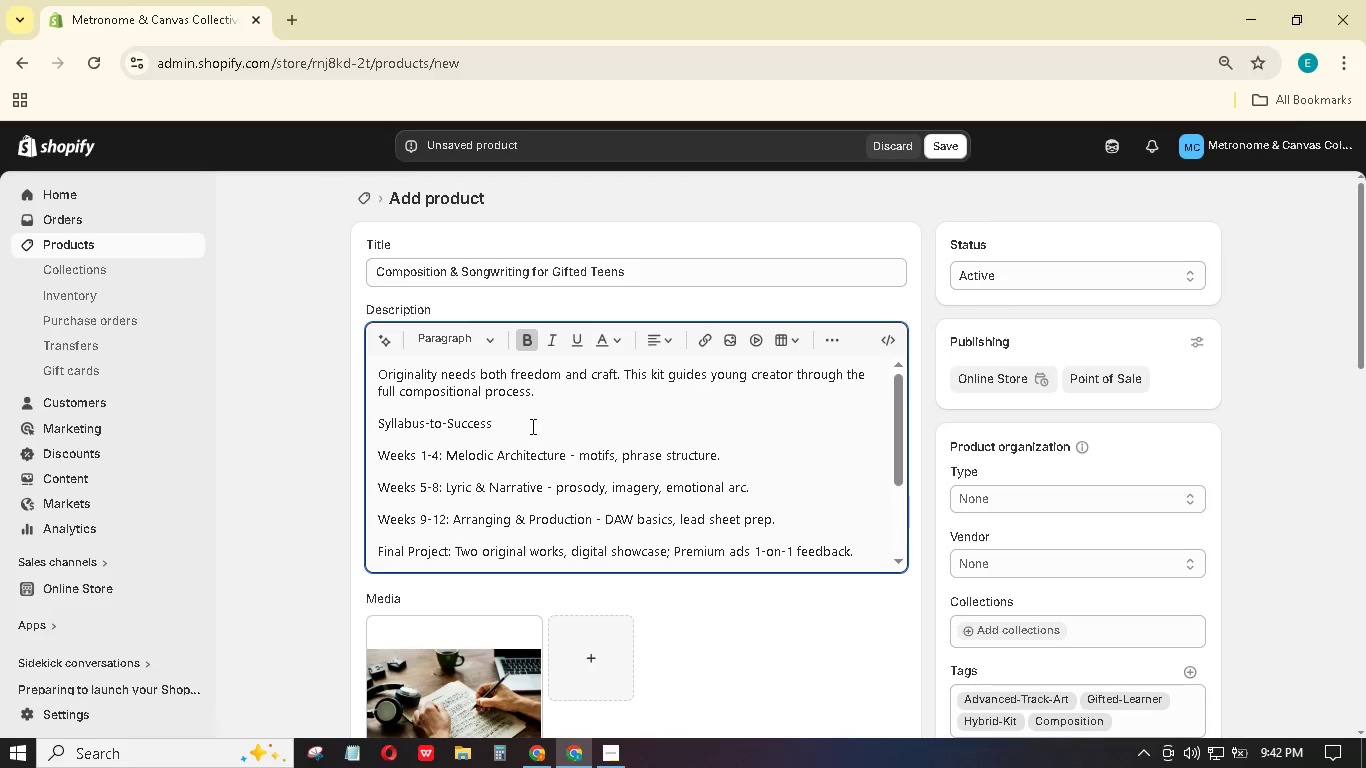 
left_click_drag(start_coordinate=[529, 426], to_coordinate=[371, 408])
 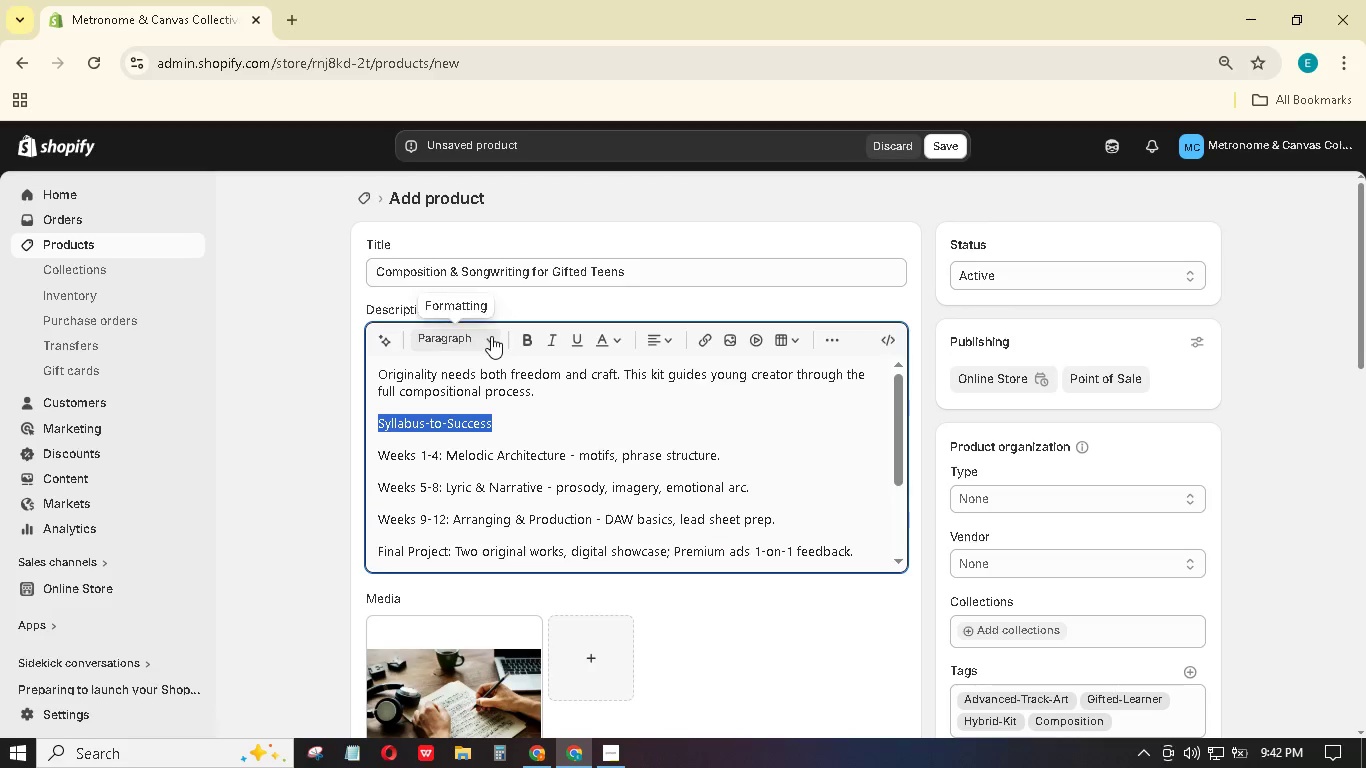 
left_click([491, 338])
 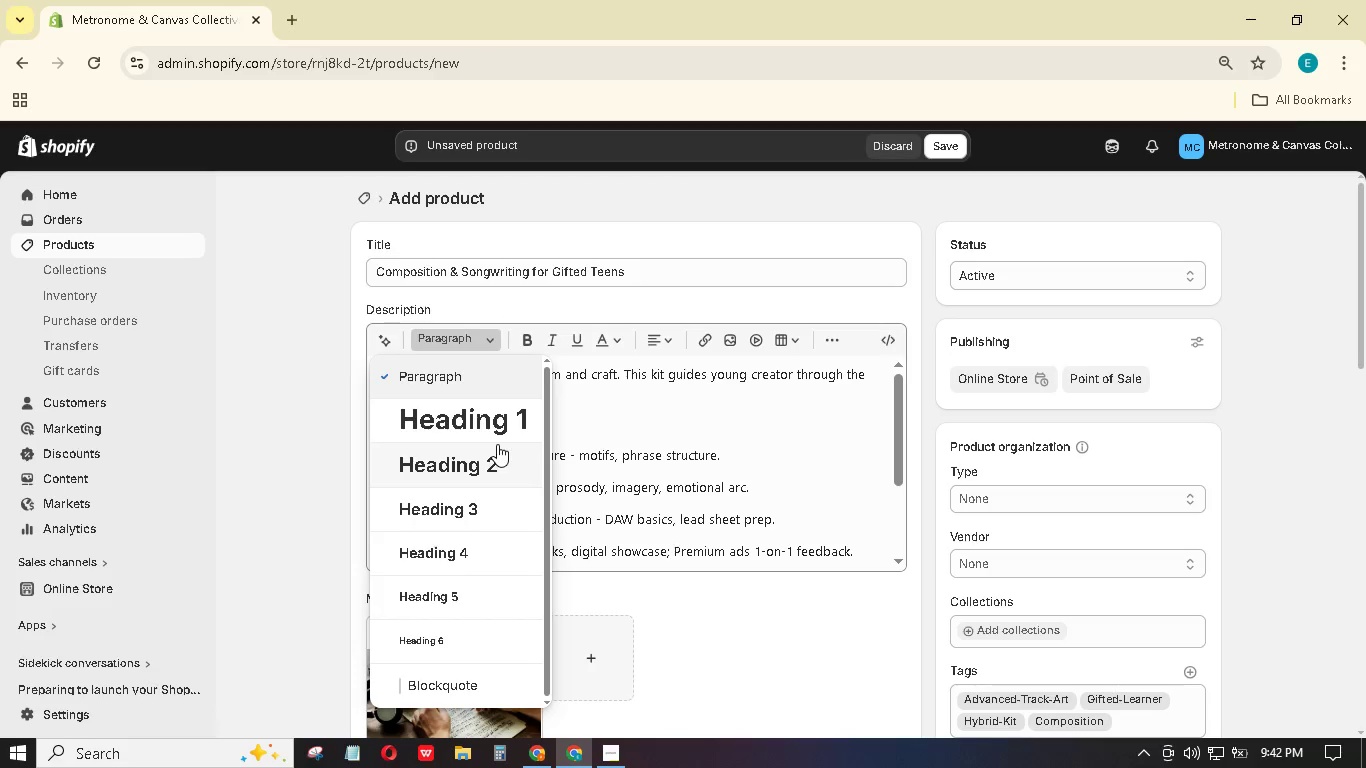 
left_click([490, 467])
 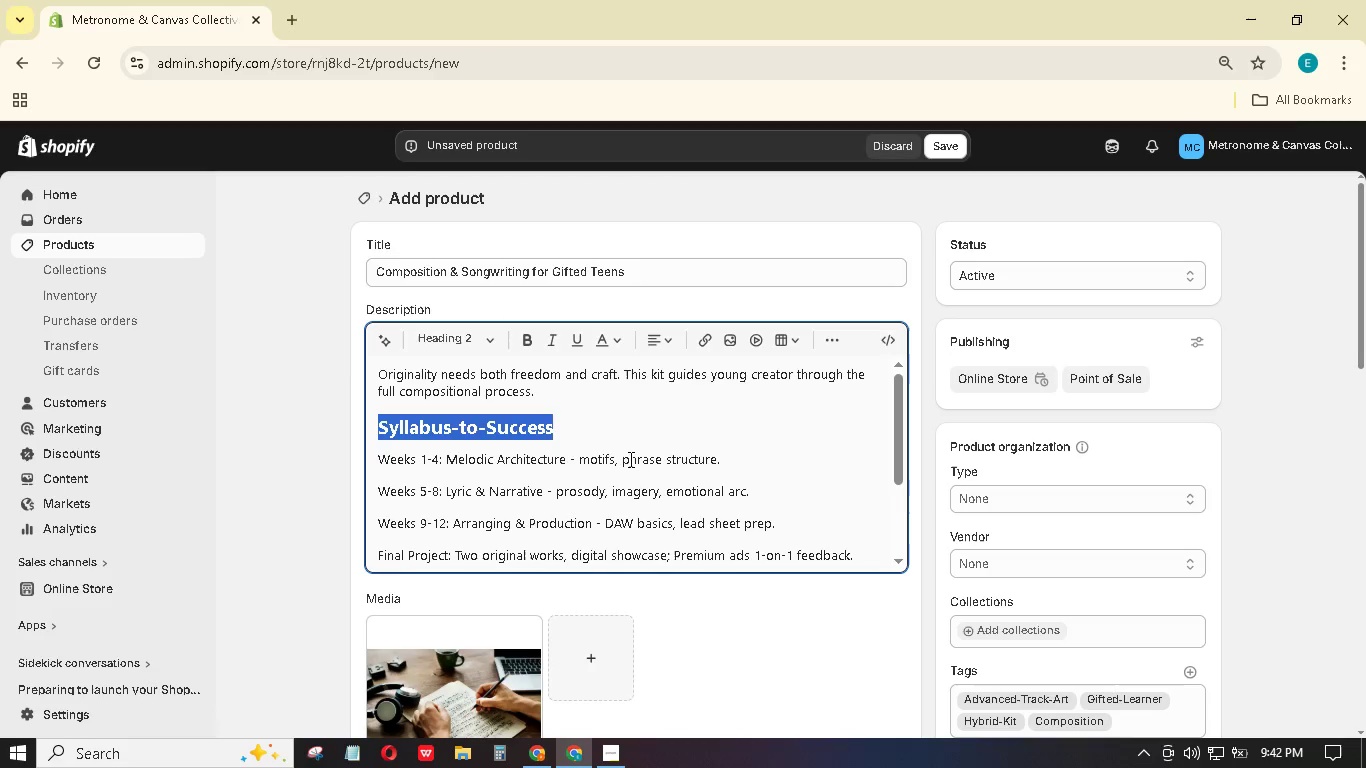 
scroll: coordinate [626, 458], scroll_direction: down, amount: 1.0
 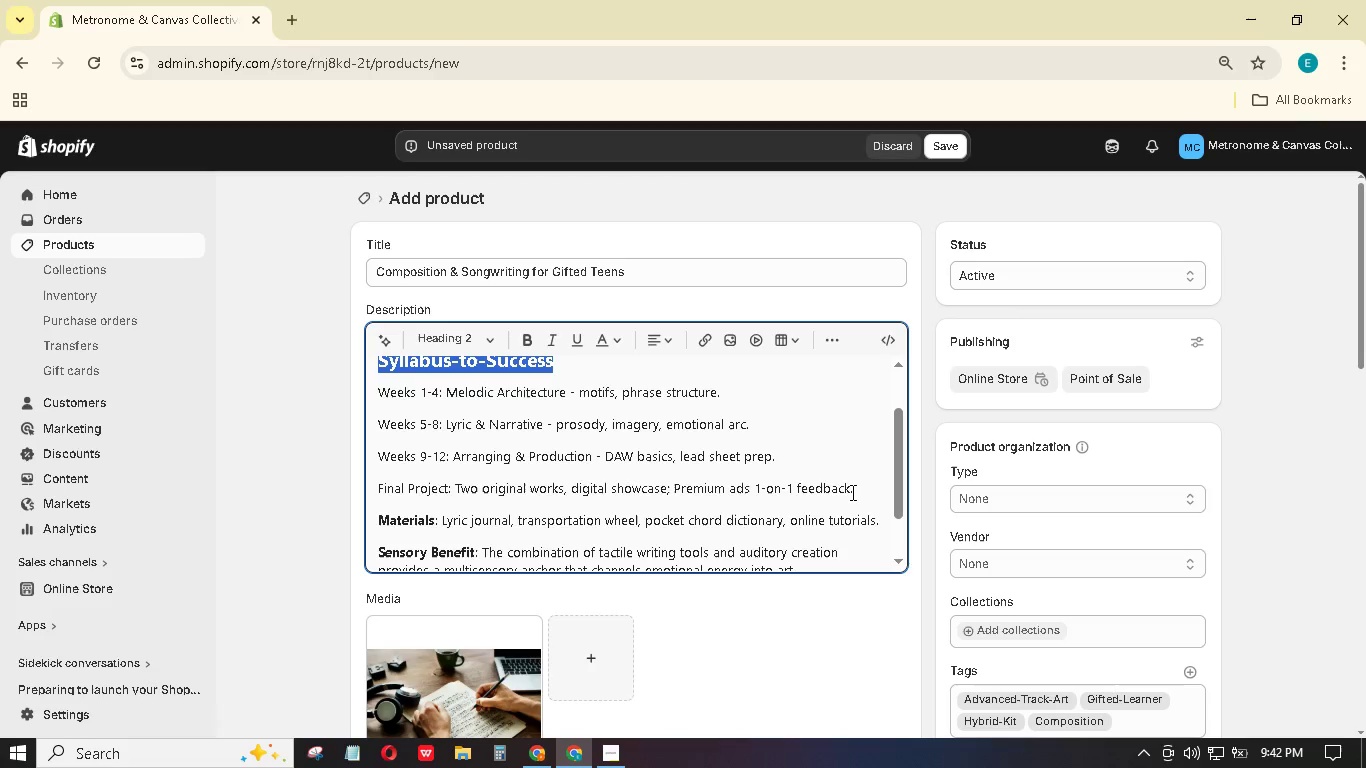 
left_click_drag(start_coordinate=[865, 481], to_coordinate=[357, 432])
 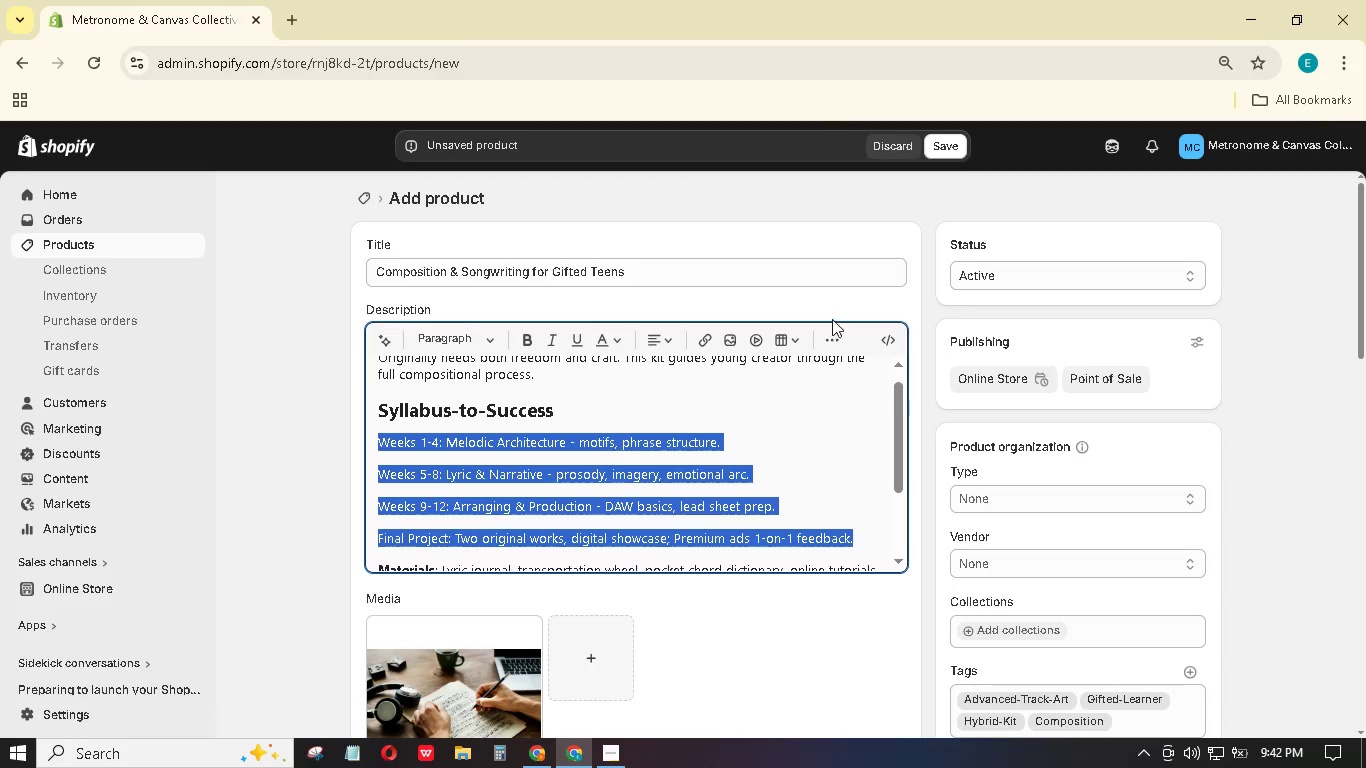 
left_click_drag(start_coordinate=[844, 340], to_coordinate=[838, 342])
 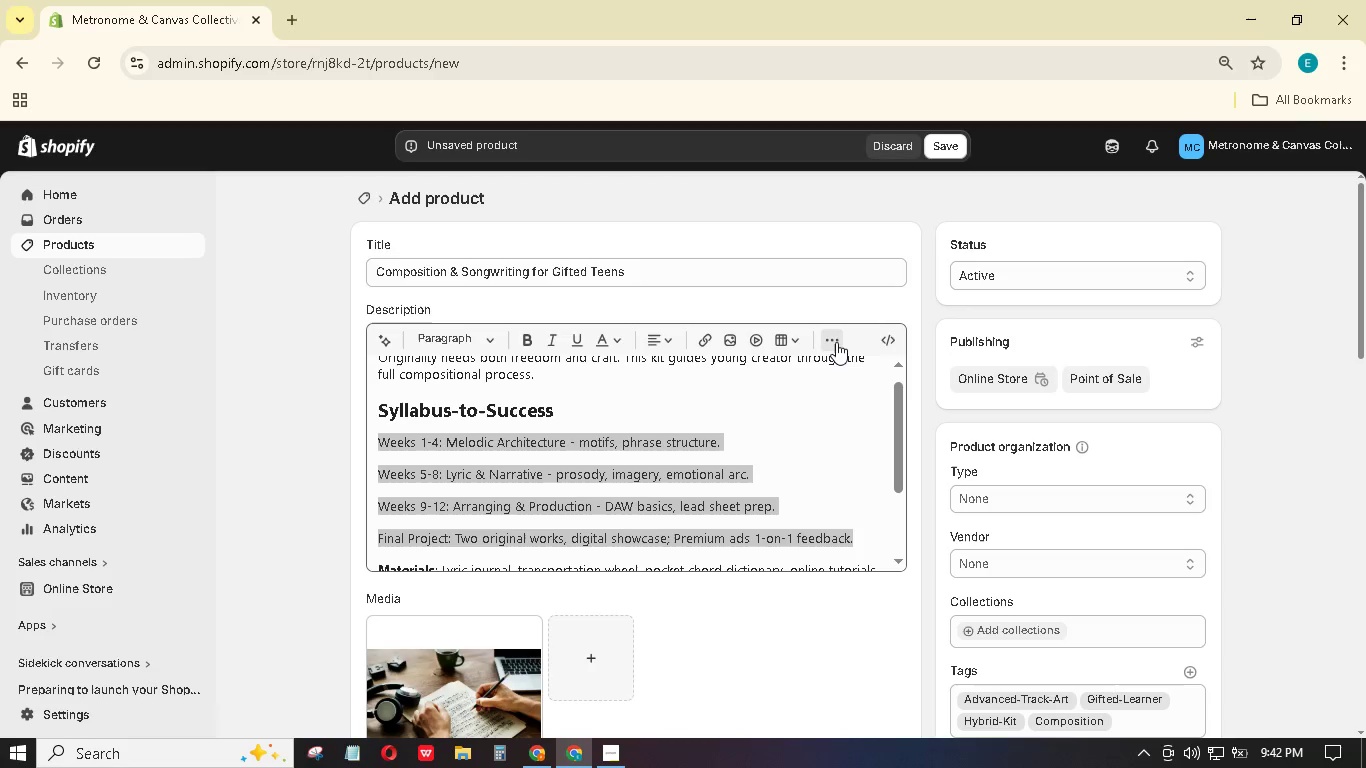 
left_click([836, 342])
 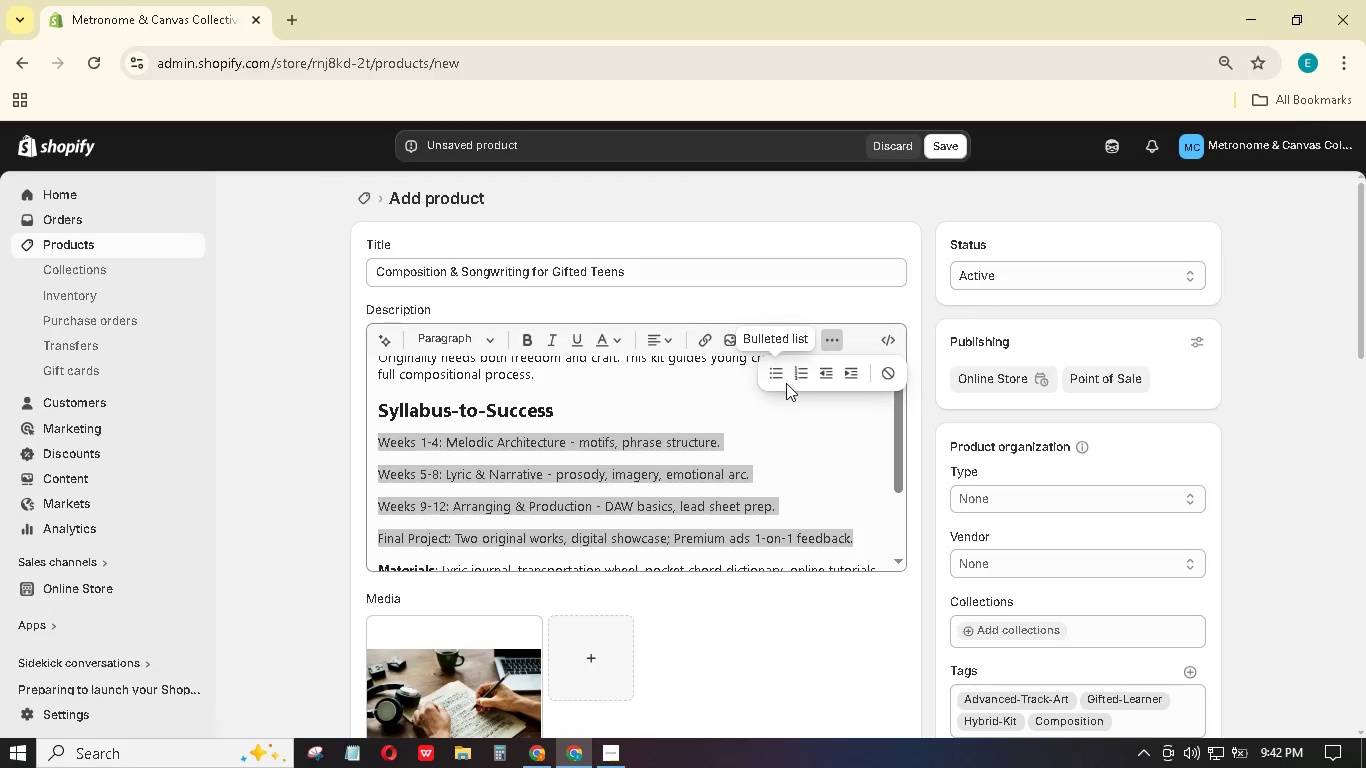 
left_click([780, 381])
 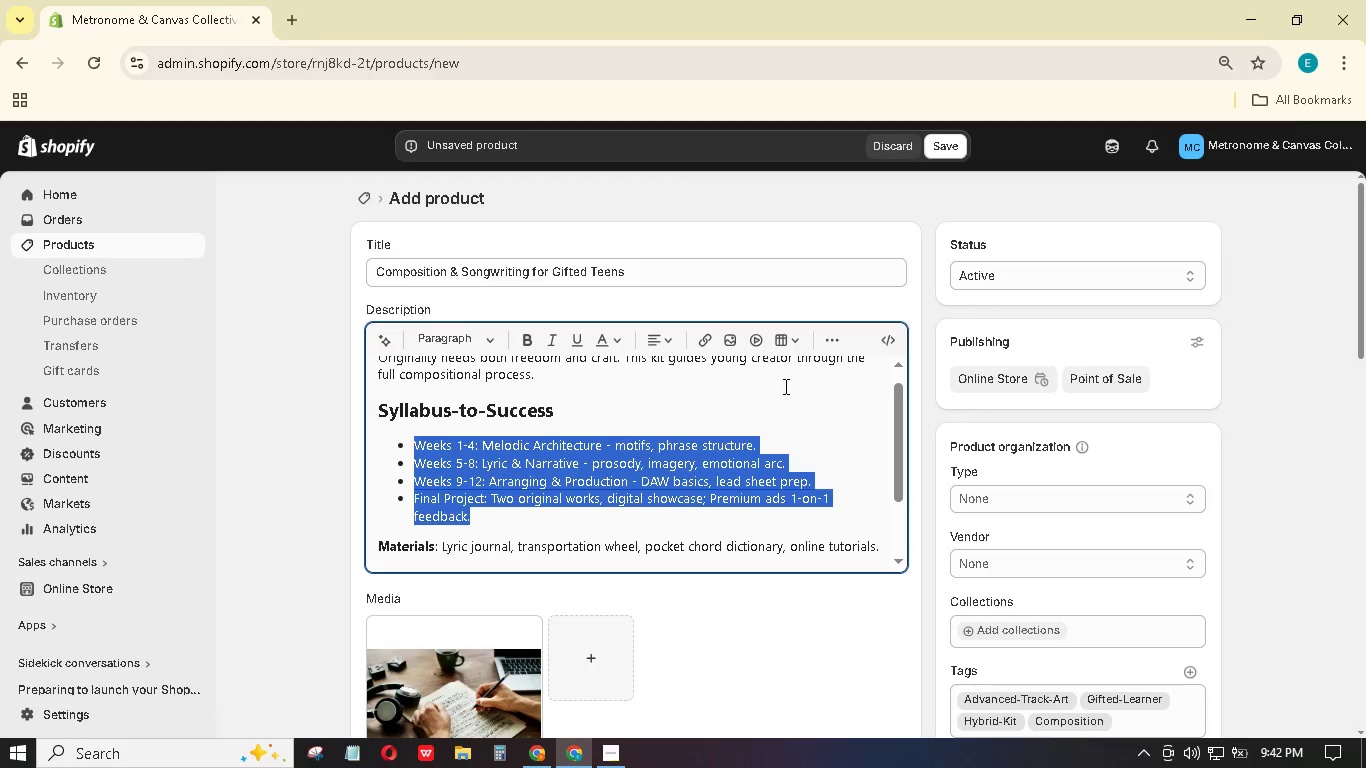 
left_click([785, 387])
 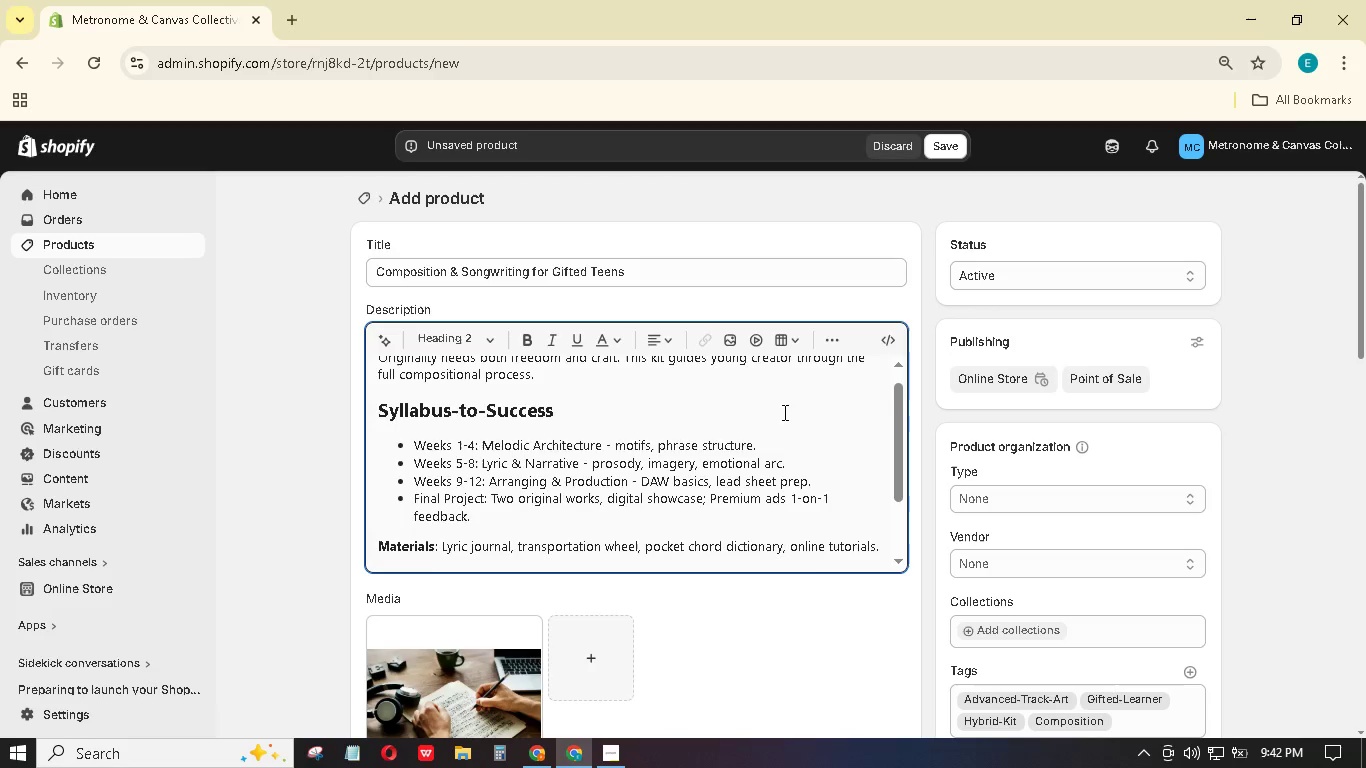 
scroll: coordinate [783, 412], scroll_direction: down, amount: 1.0
 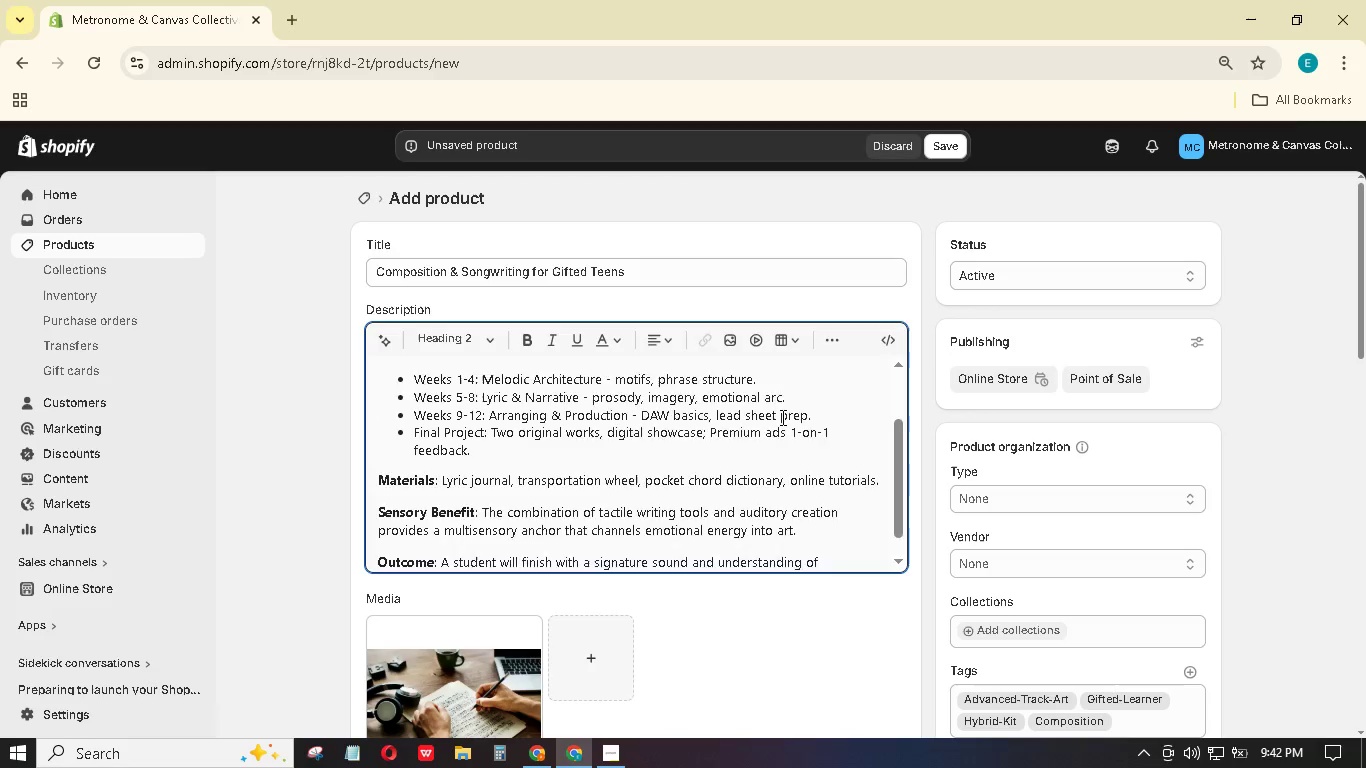 
scroll: coordinate [773, 419], scroll_direction: up, amount: 3.0
 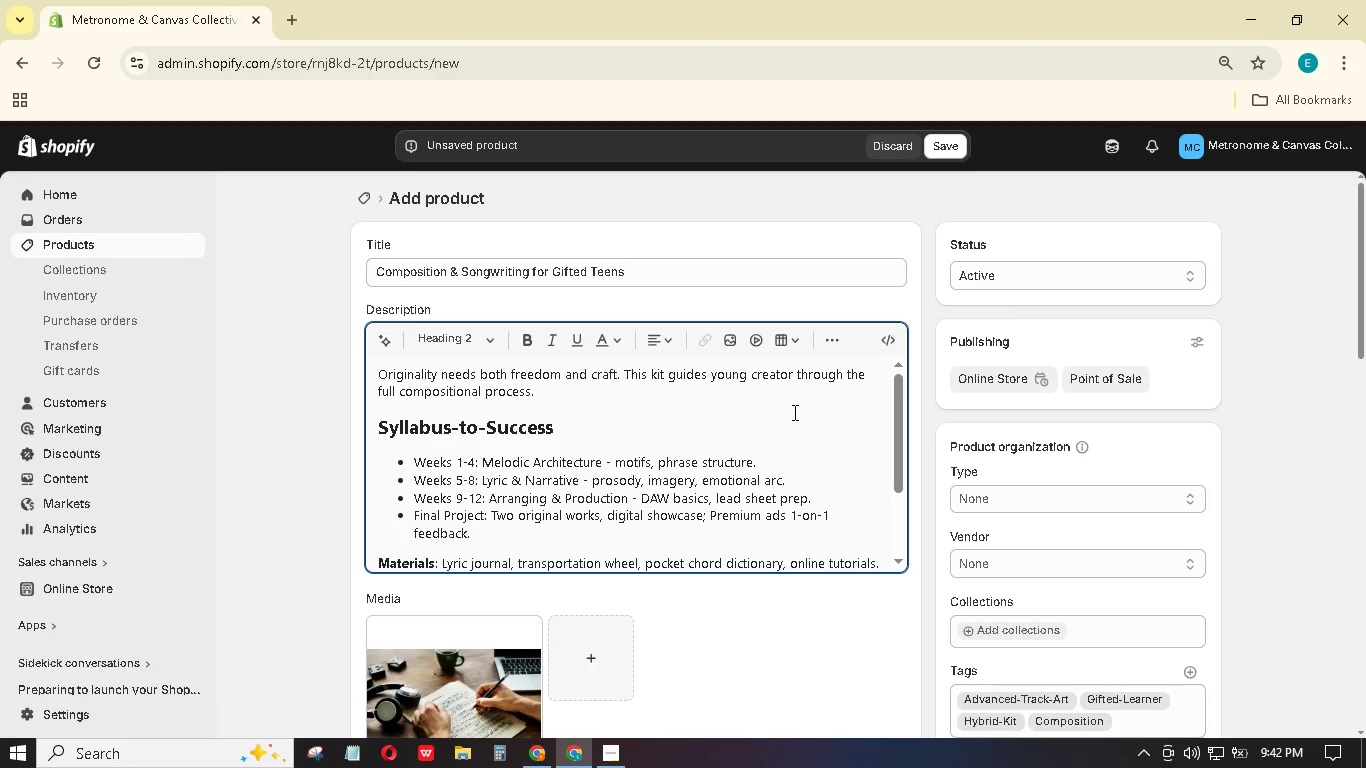 
scroll: coordinate [761, 432], scroll_direction: down, amount: 7.0
 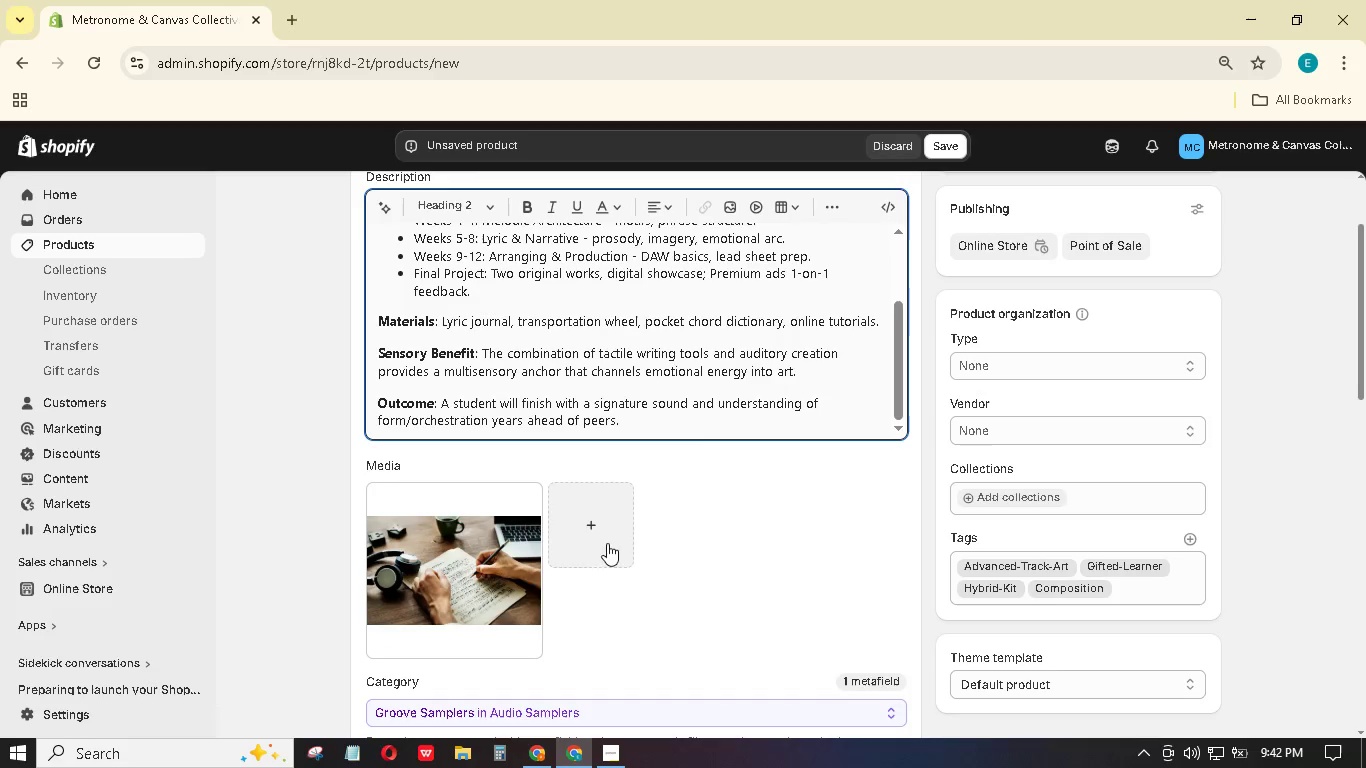 
left_click([533, 563])
 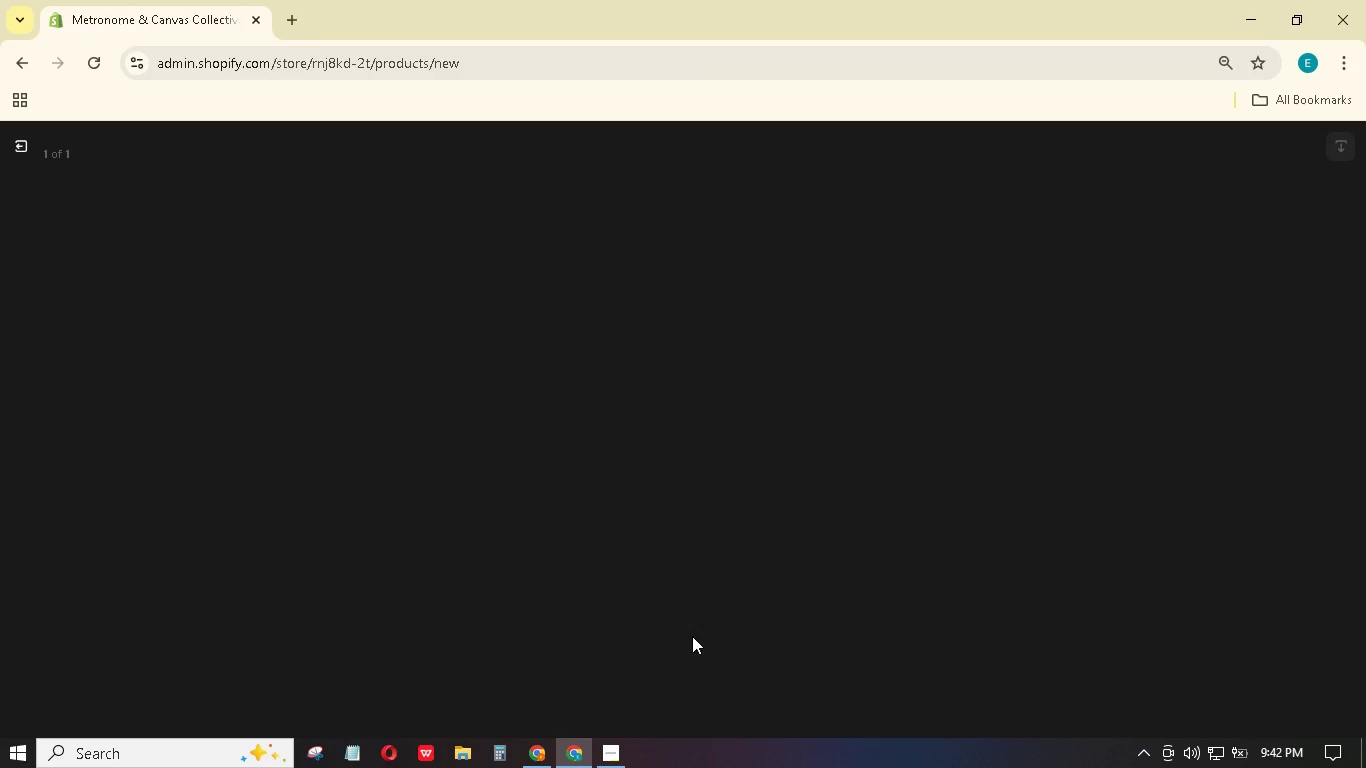 
wait(14.01)
 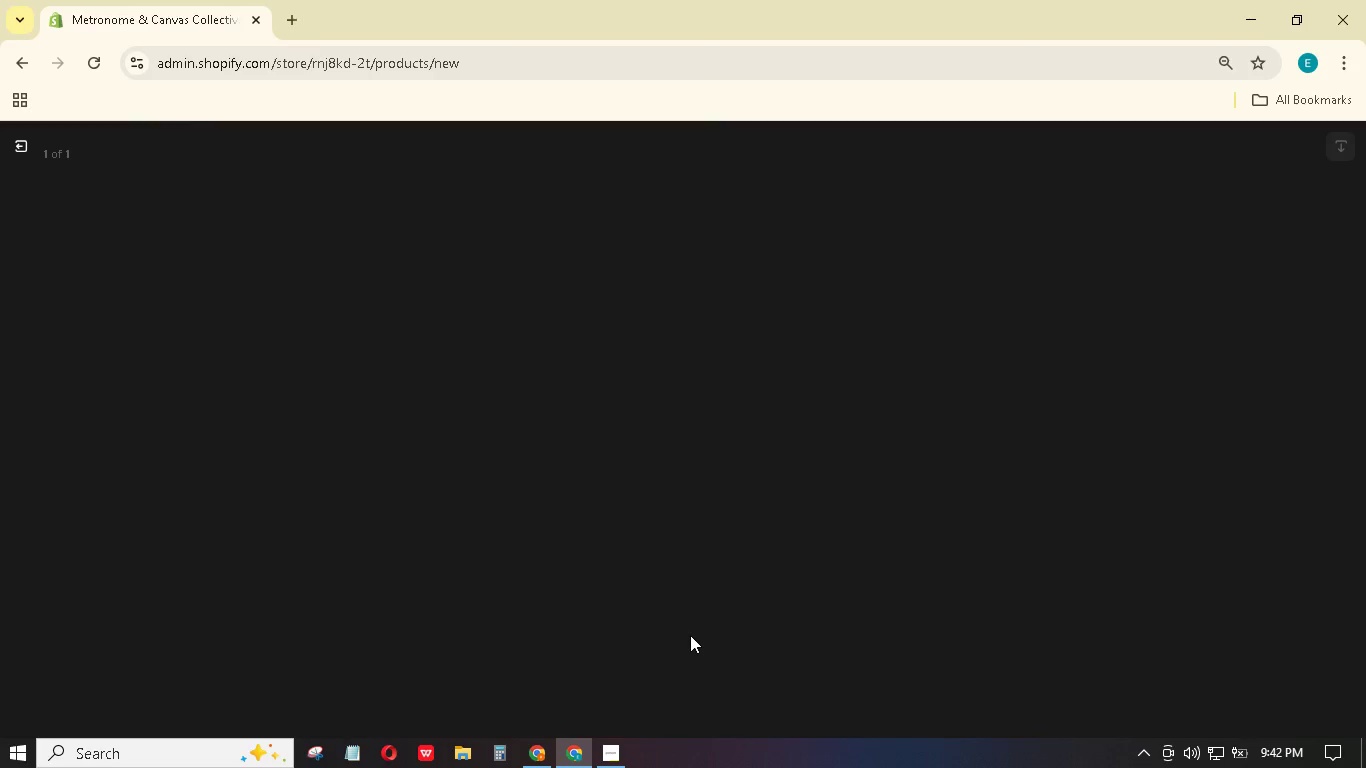 
key(Shift+A)
 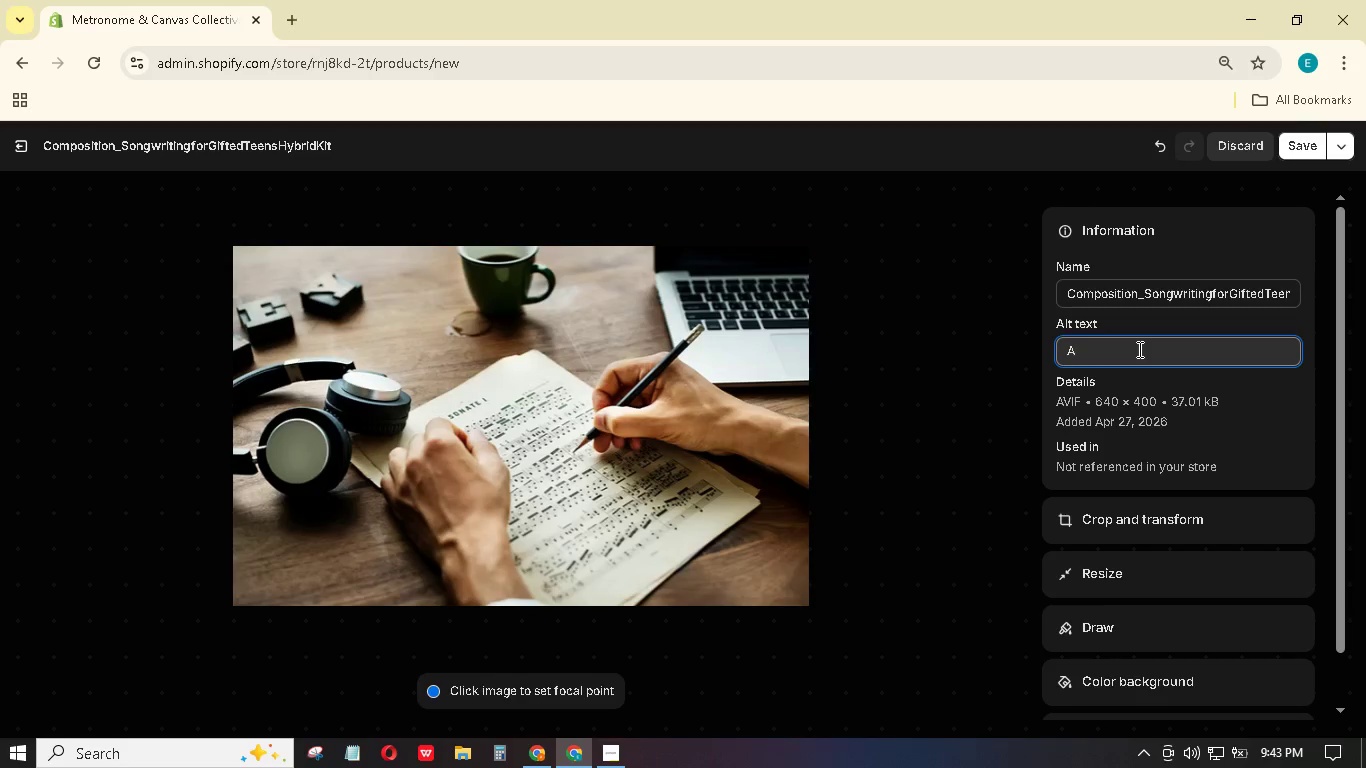 
wait(54.24)
 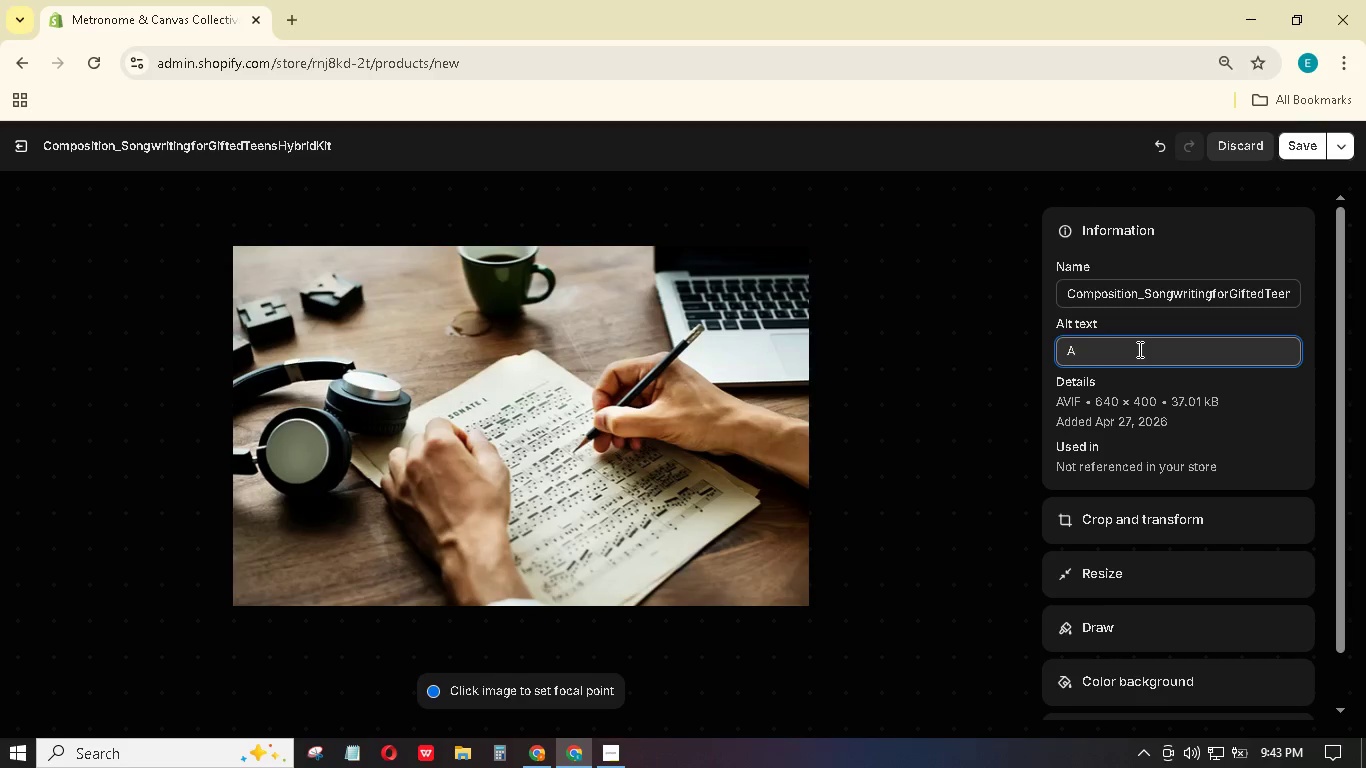 
type( Hand writing down )
 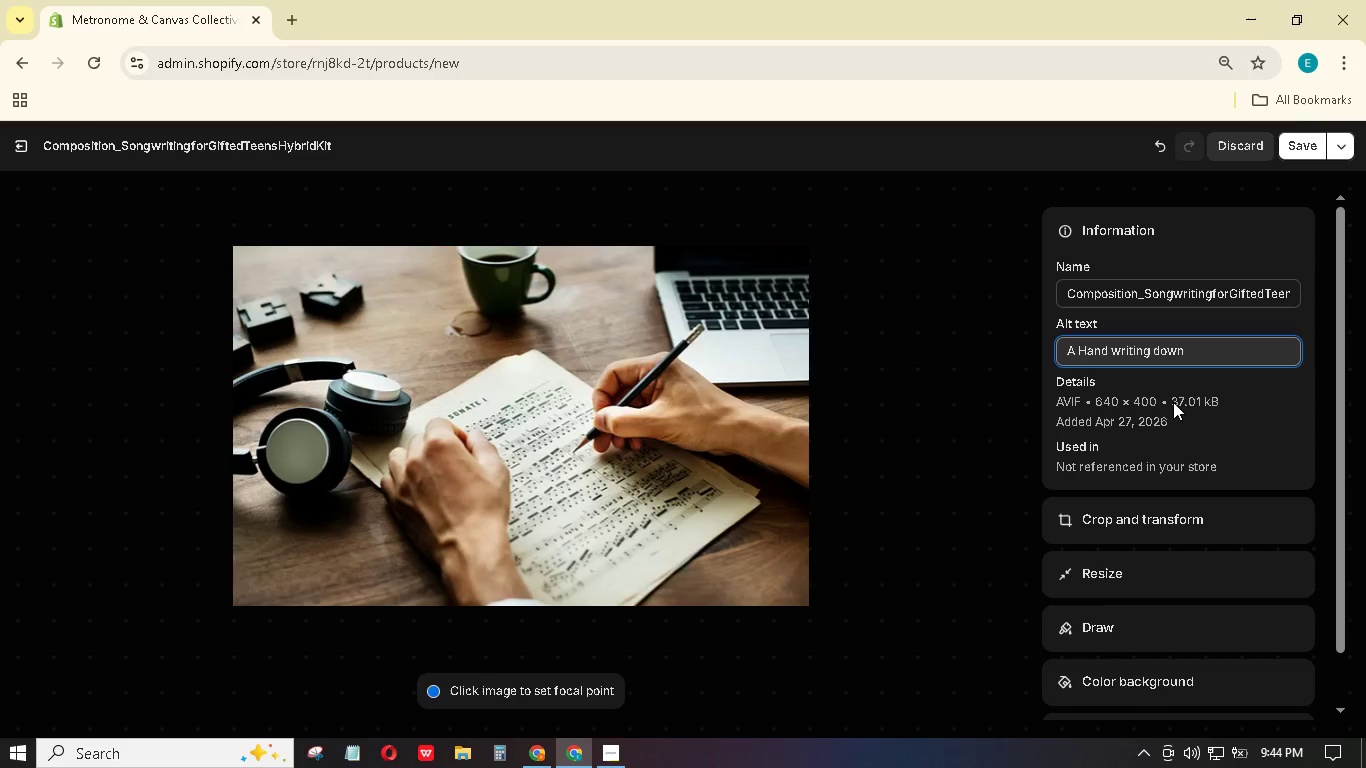 
type(a composition using musical nores.)
 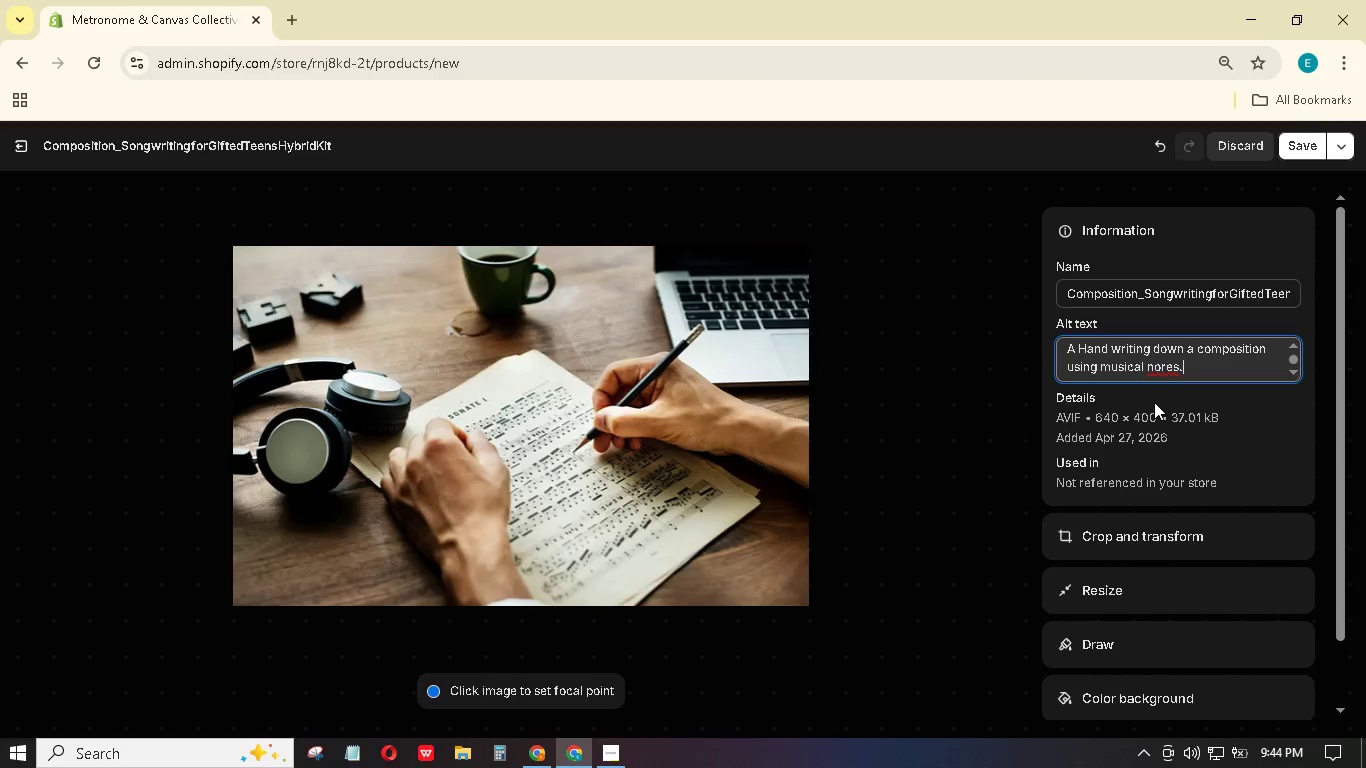 
key(Backspace)
key(Backspace)
key(Backspace)
key(Backspace)
type(tes and a laptop and headset lying beside it.)
 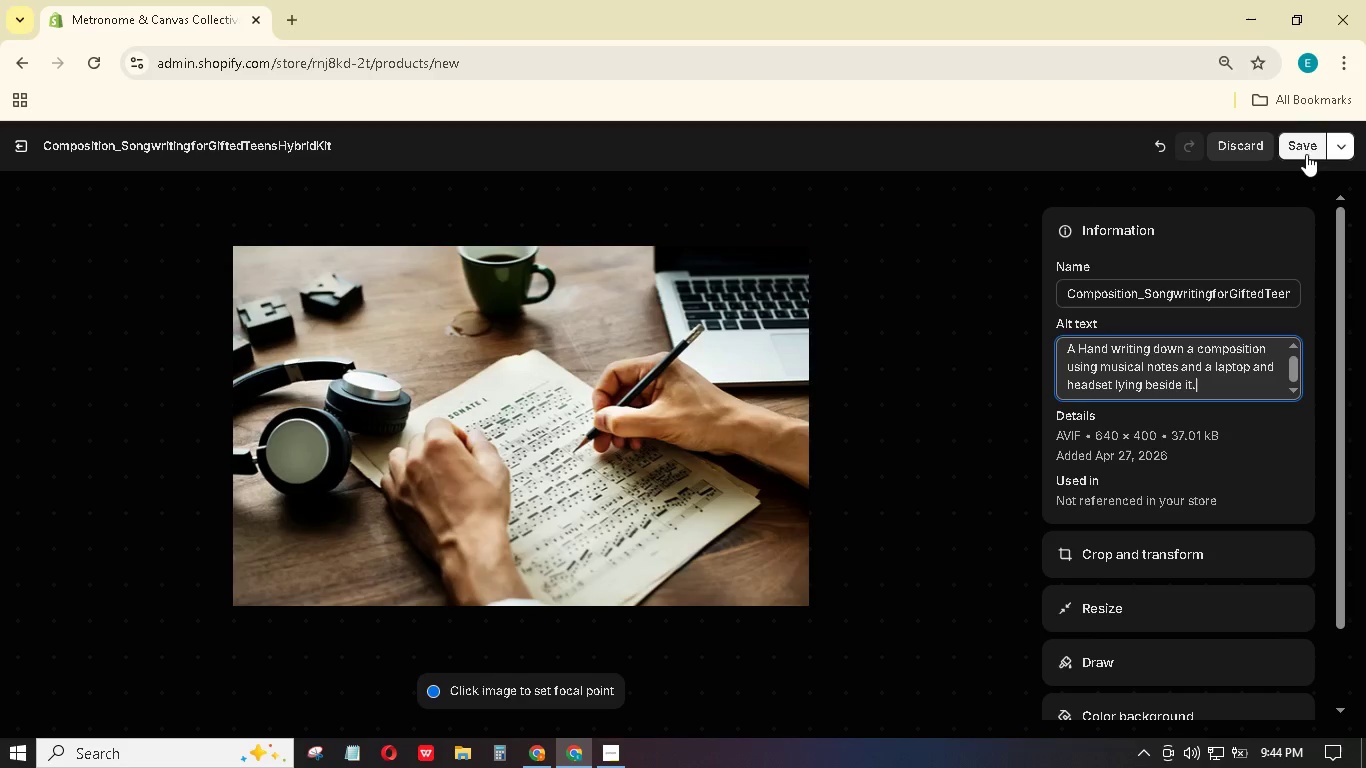 
left_click([1307, 154])
 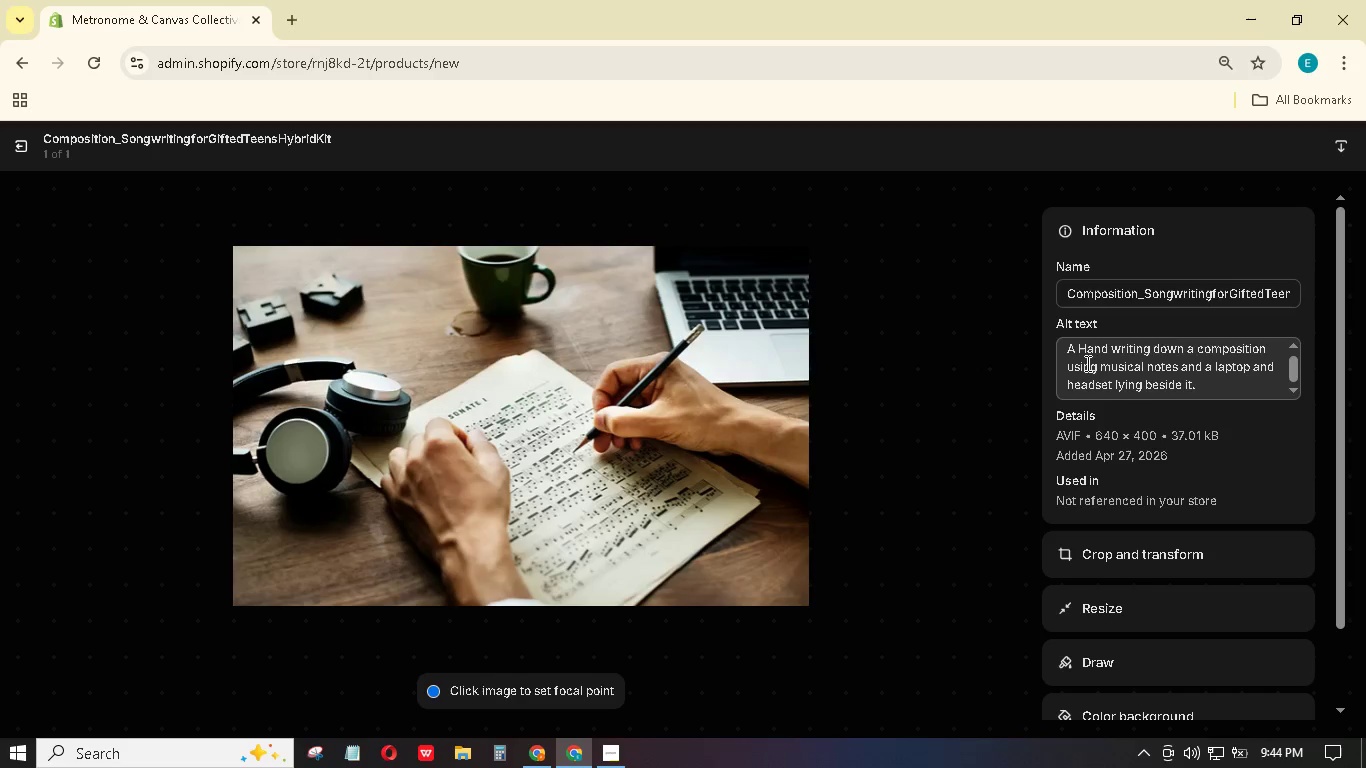 
wait(5.86)
 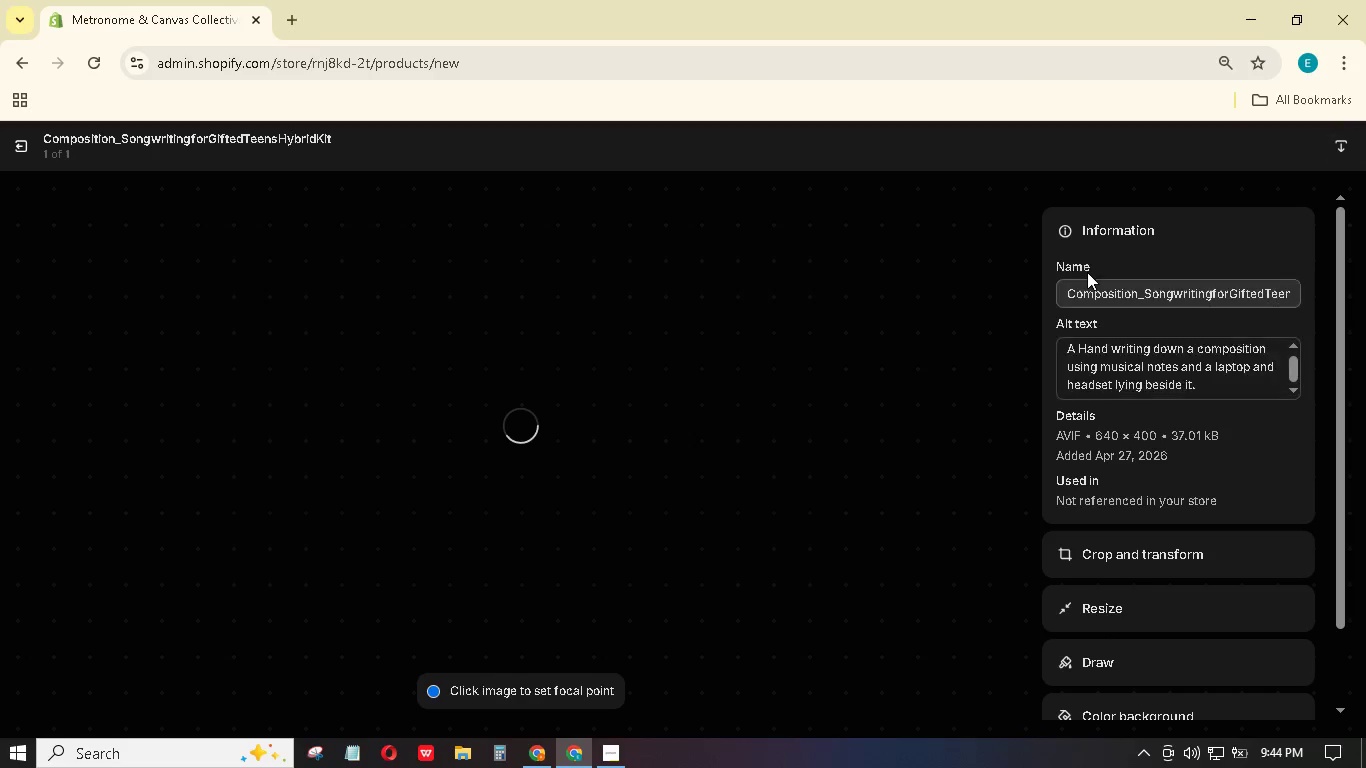 
left_click([14, 137])
 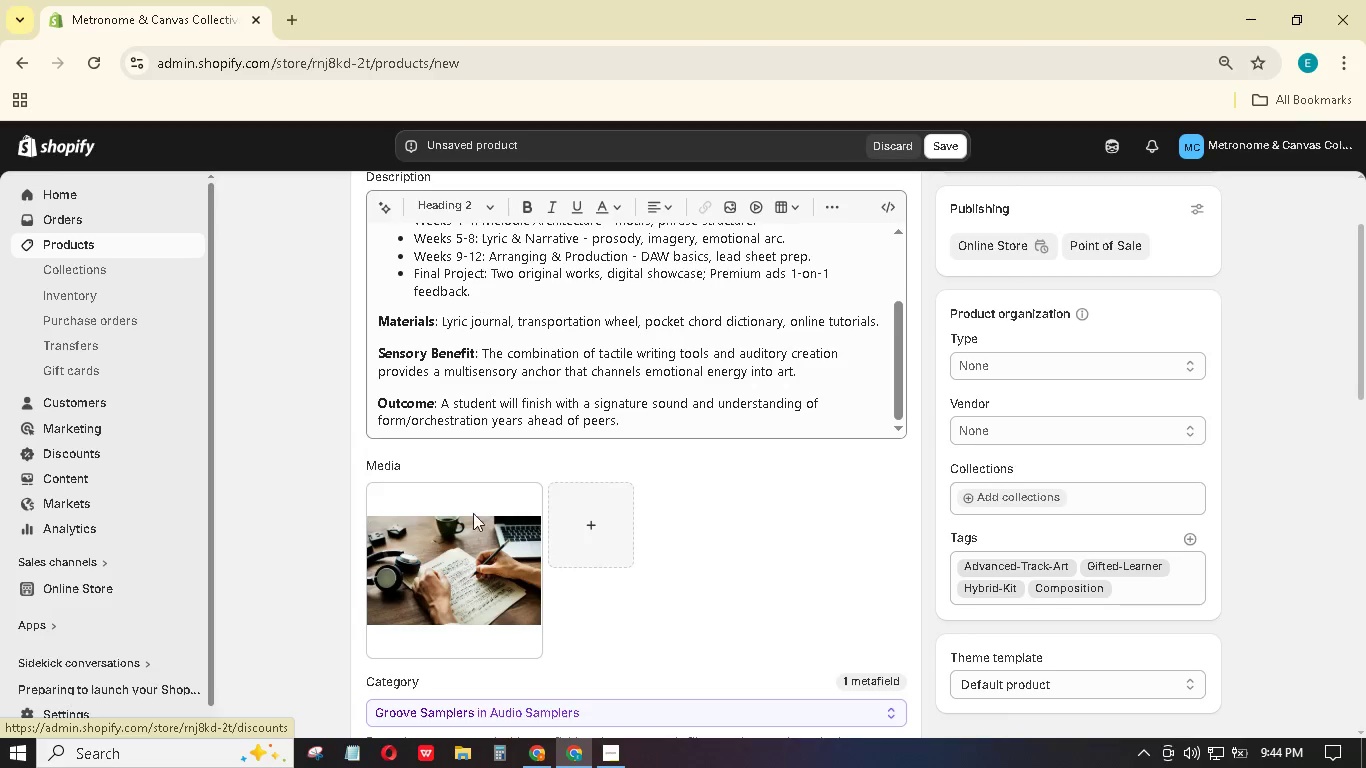 
scroll: coordinate [470, 437], scroll_direction: down, amount: 22.0
 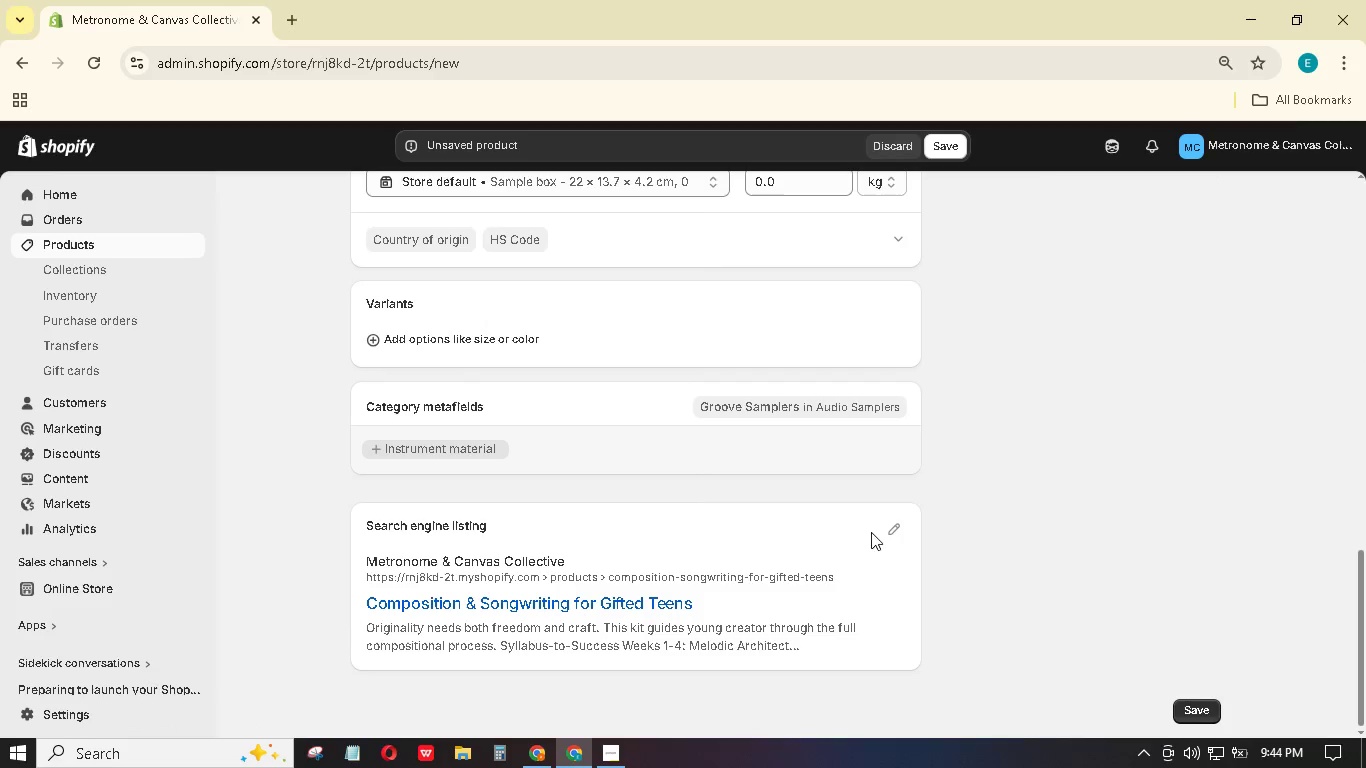 
left_click([897, 517])
 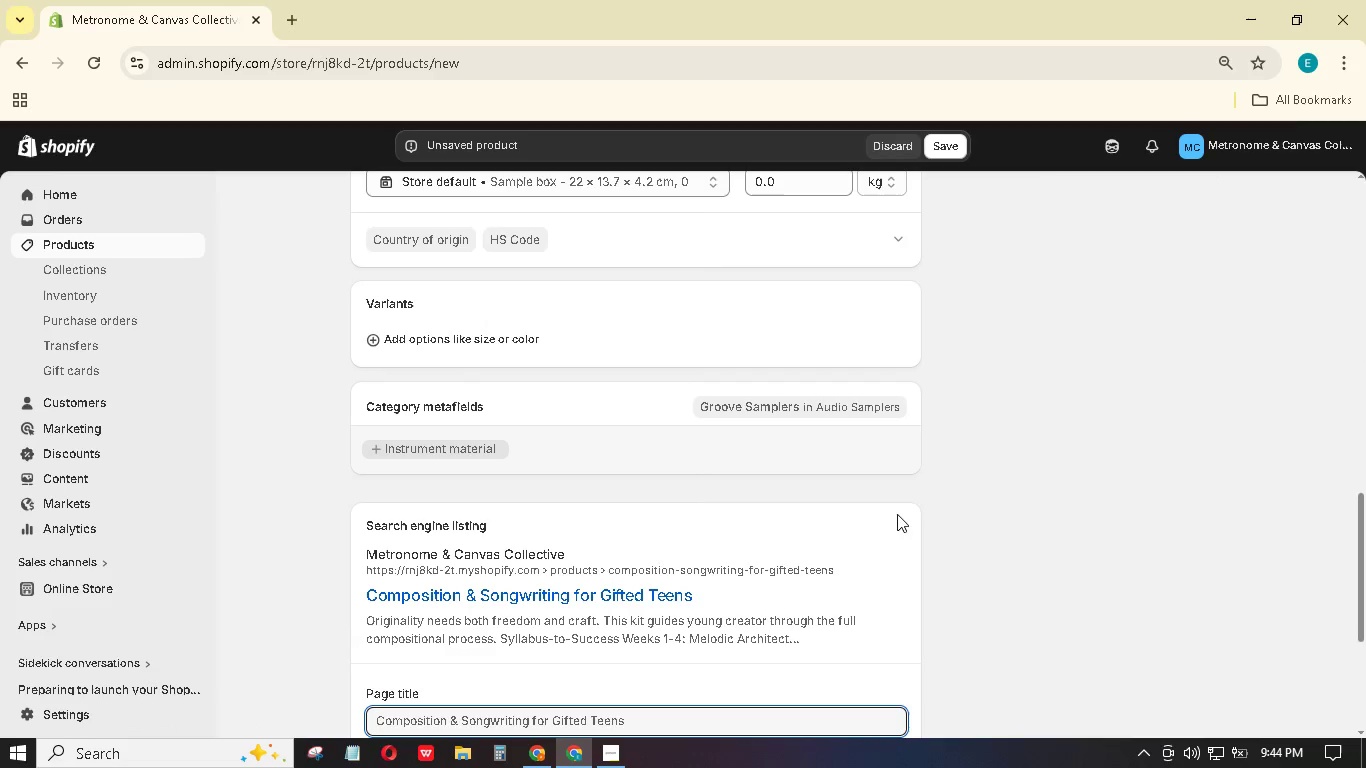 
scroll: coordinate [740, 662], scroll_direction: down, amount: 5.0
 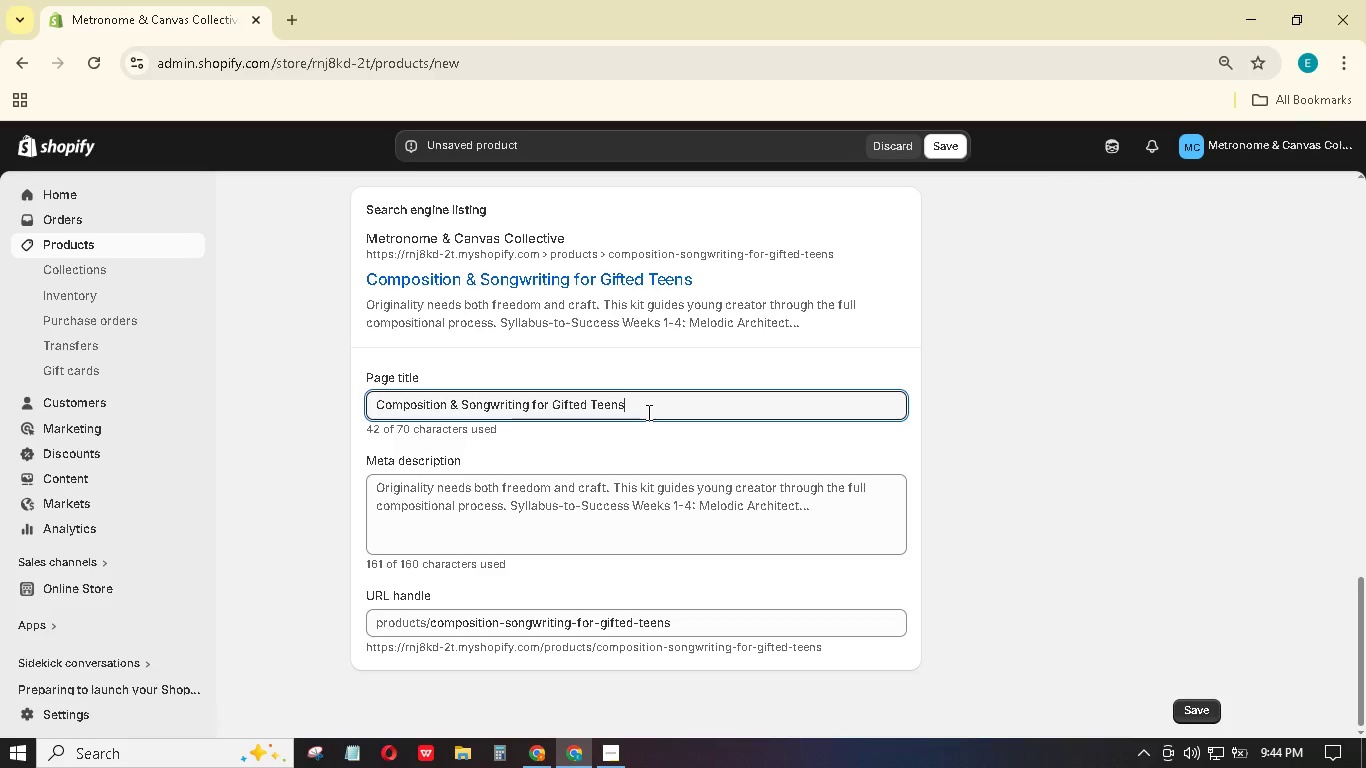 
wait(11.8)
 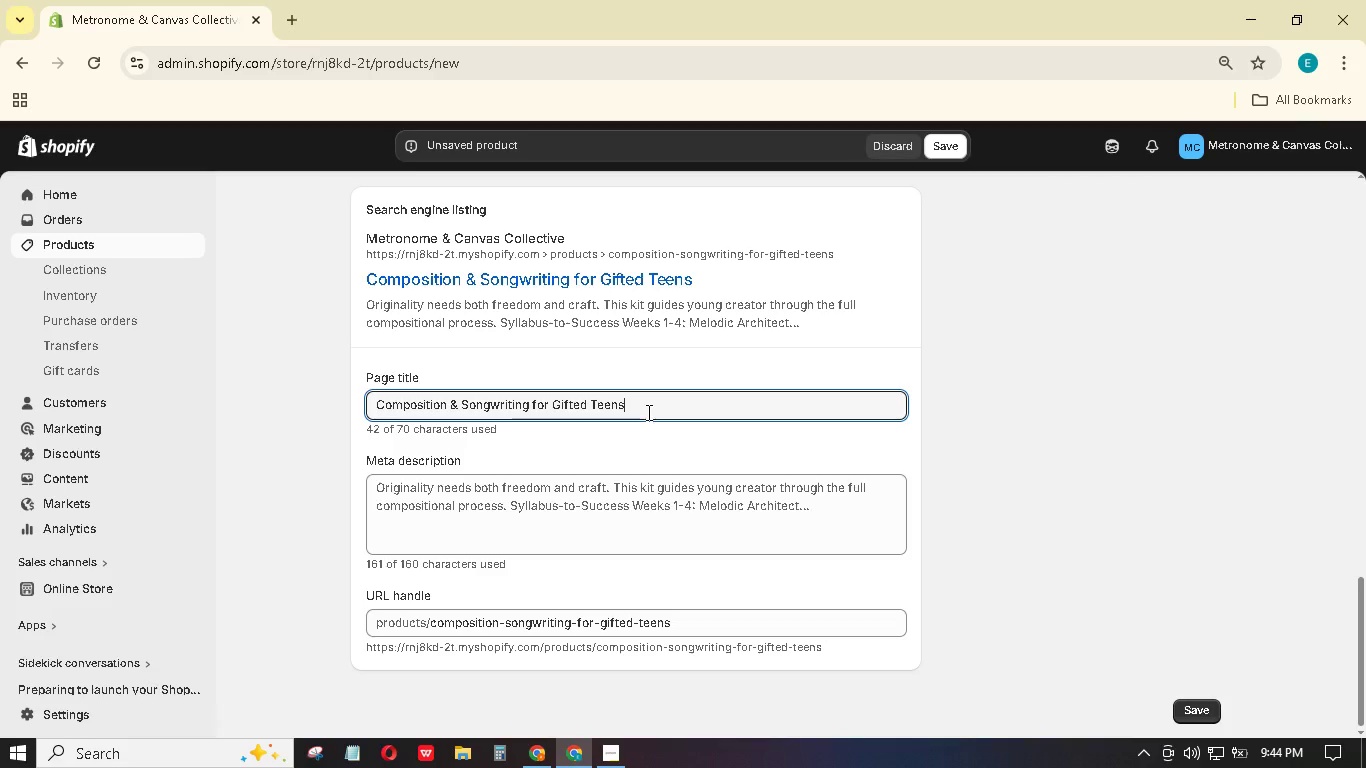 
type( - Hybrid Mastery Kit)
 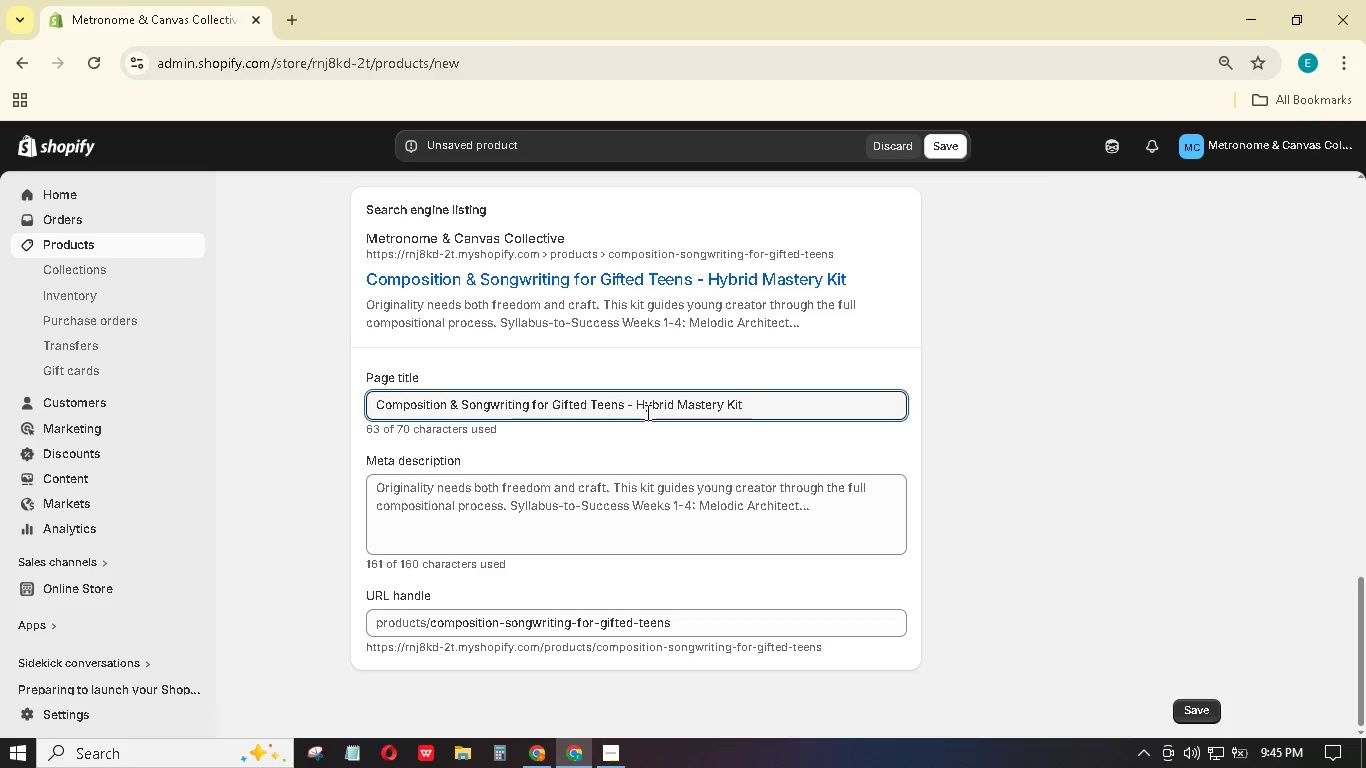 
left_click([575, 497])
 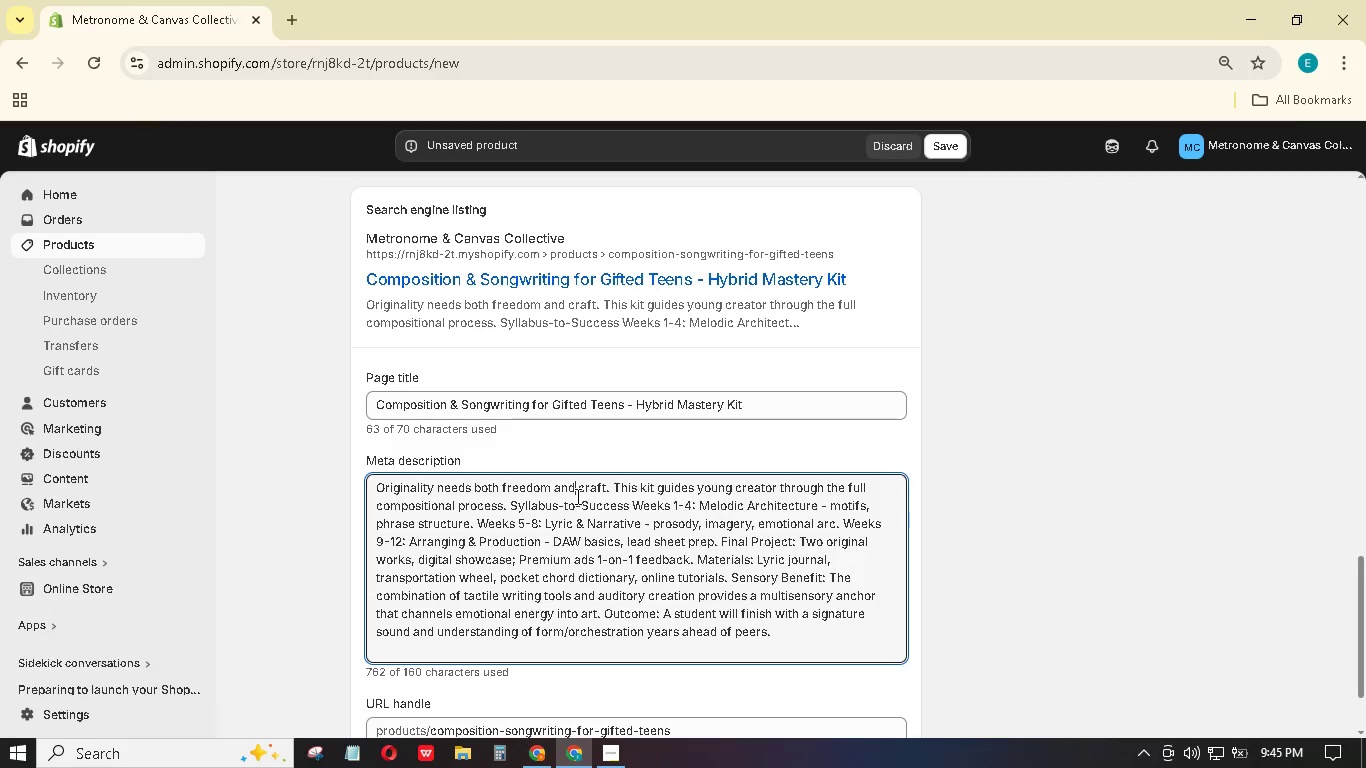 
key(Control+A)
 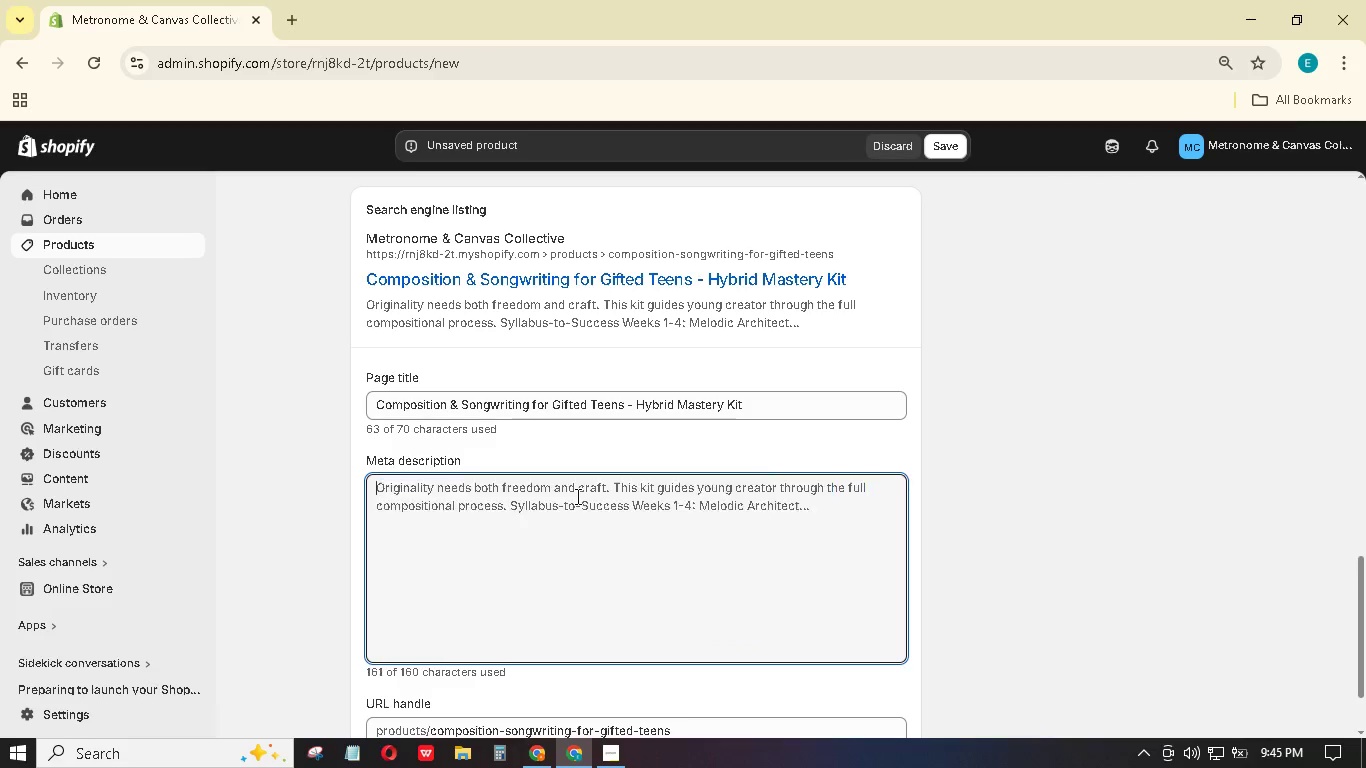 
key(Backspace)
type(Nurture the next young composr. Structured curriculum in melody, lyrics, and arranging. Songwriting curriculum for teens with advanced youth composition course)
 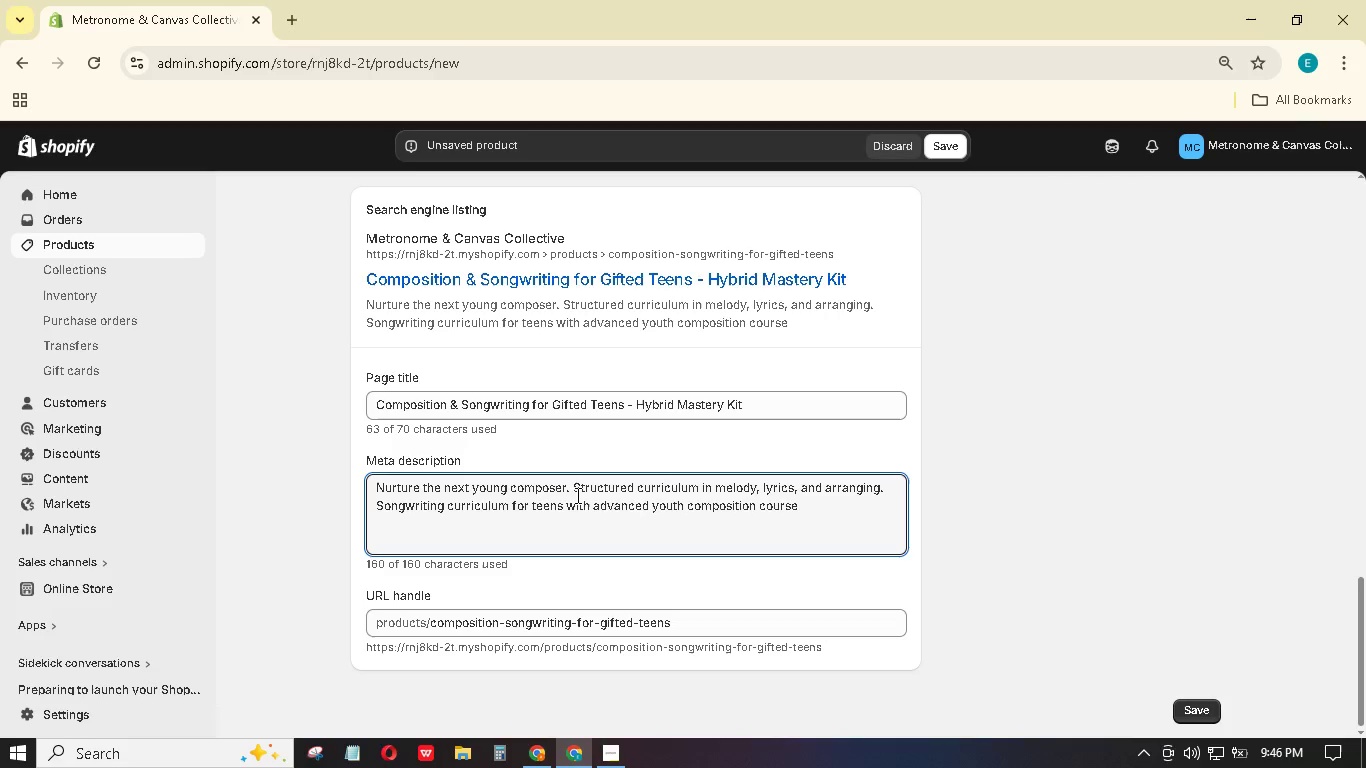 
wait(5.03)
 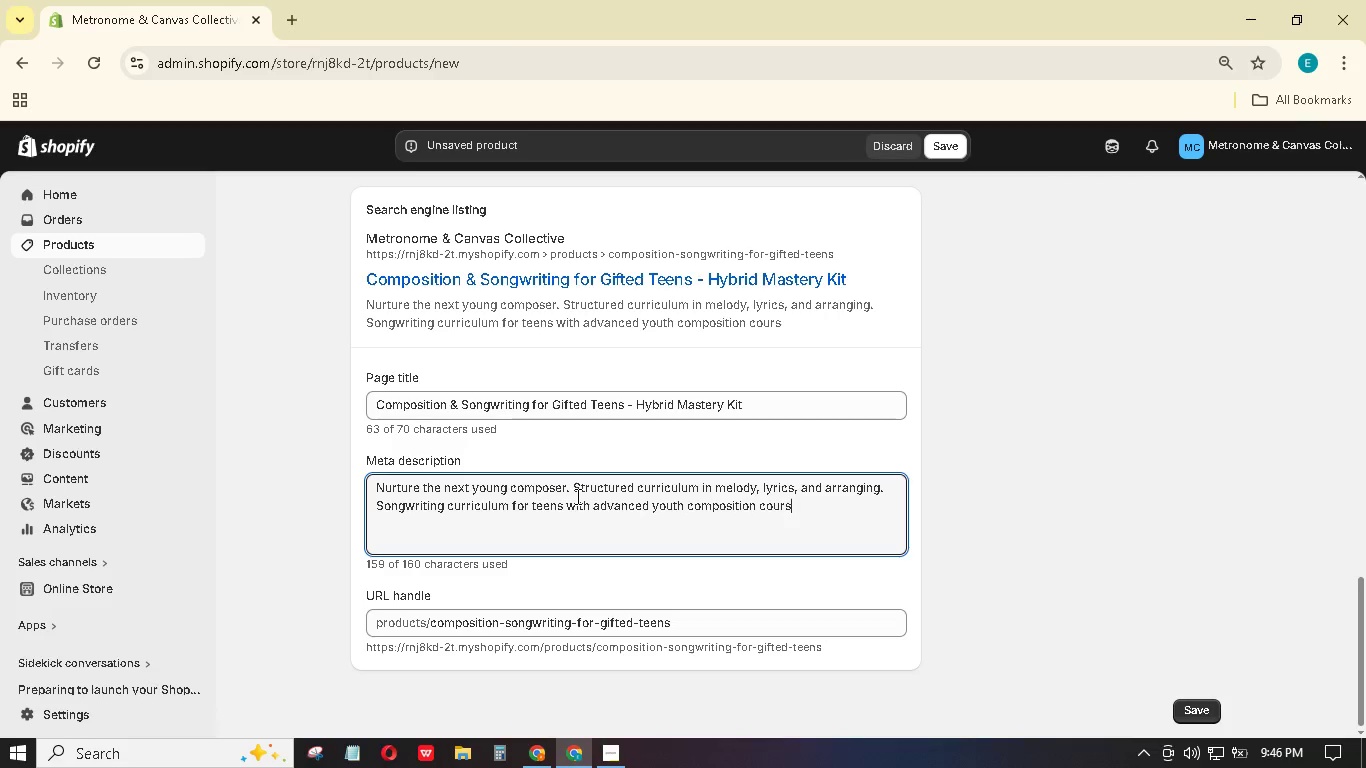 
key(Period)
 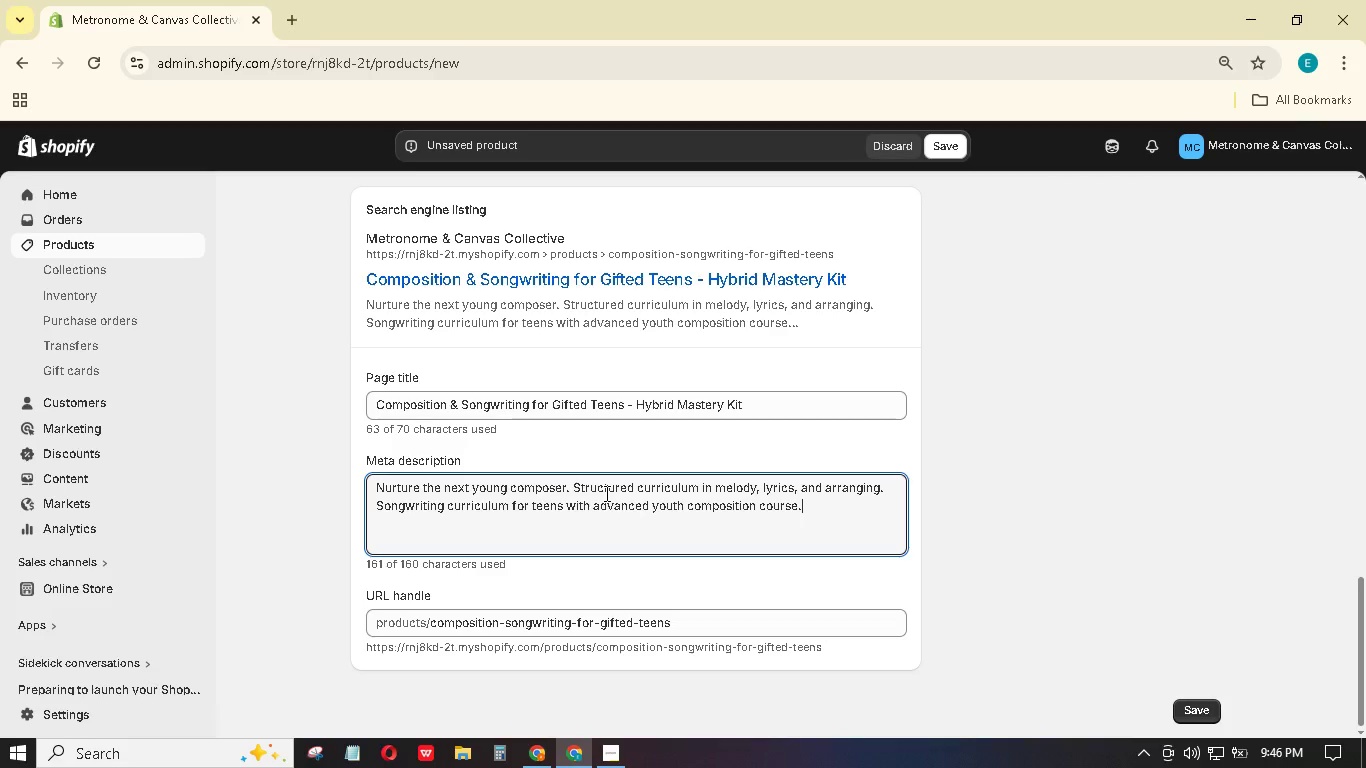 
left_click([573, 487])
 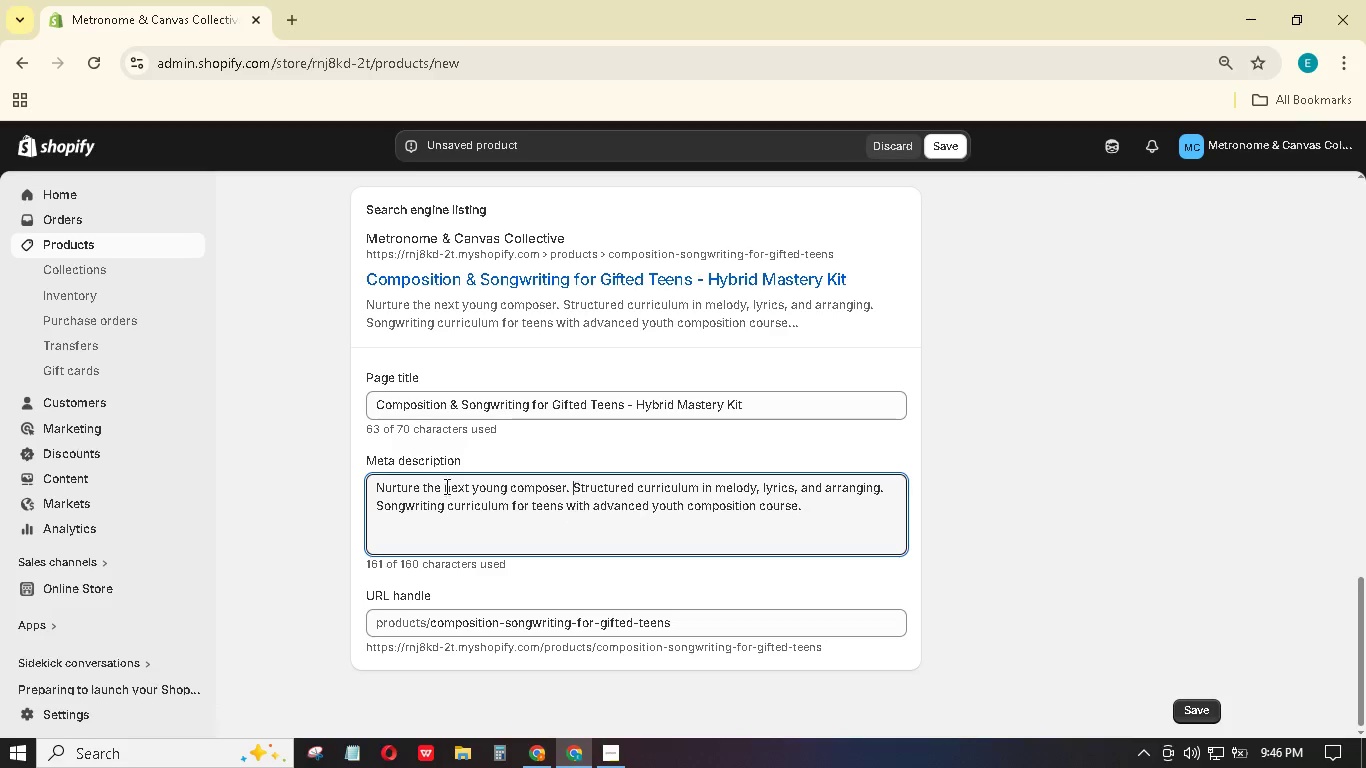 
wait(8.25)
 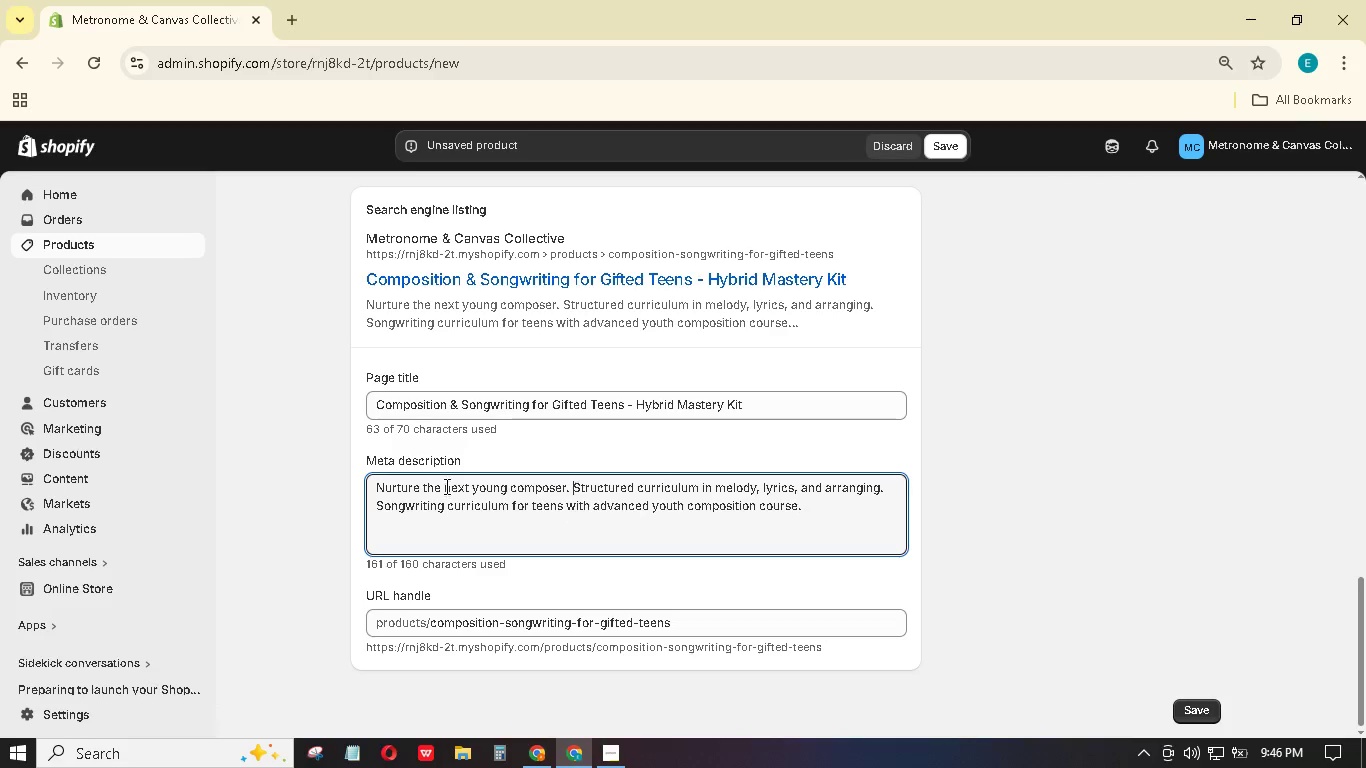 
left_click_drag(start_coordinate=[573, 488], to_coordinate=[374, 483])
 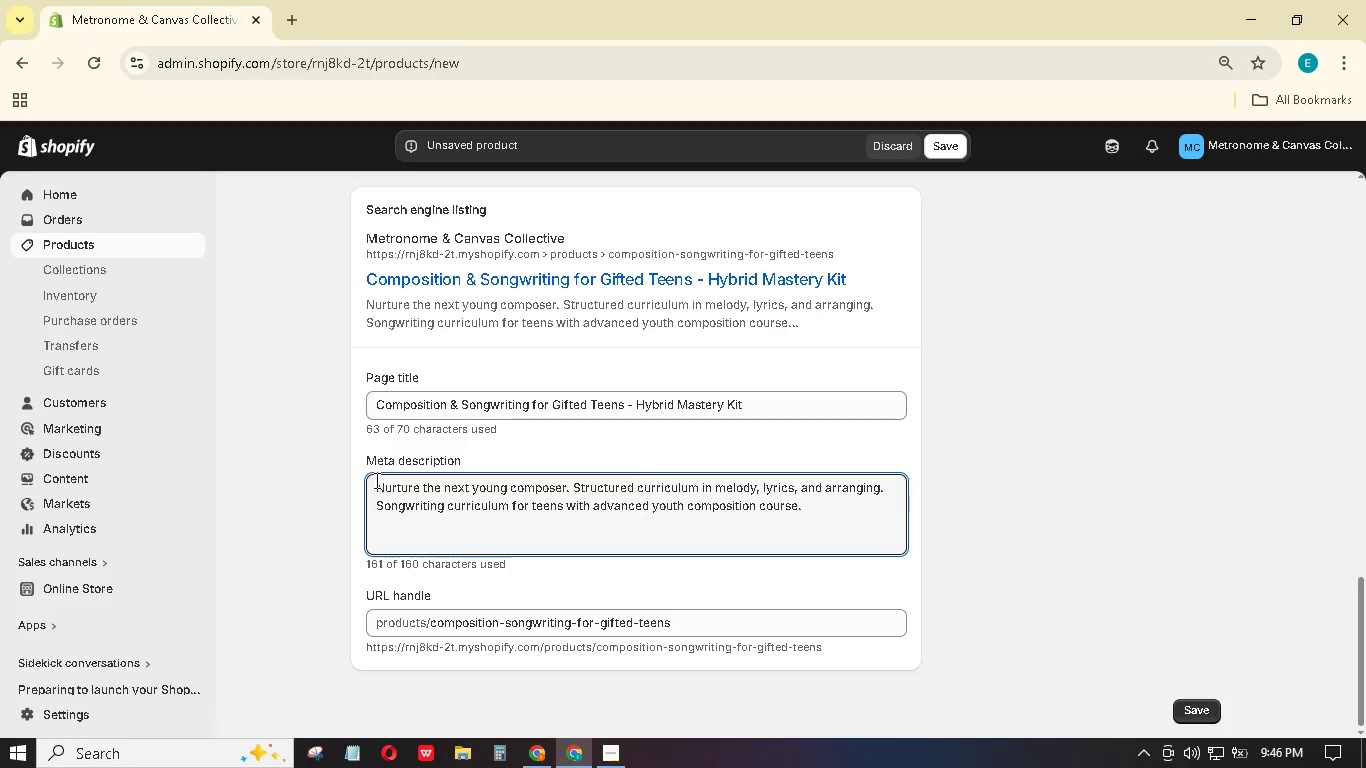 
left_click([374, 483])
 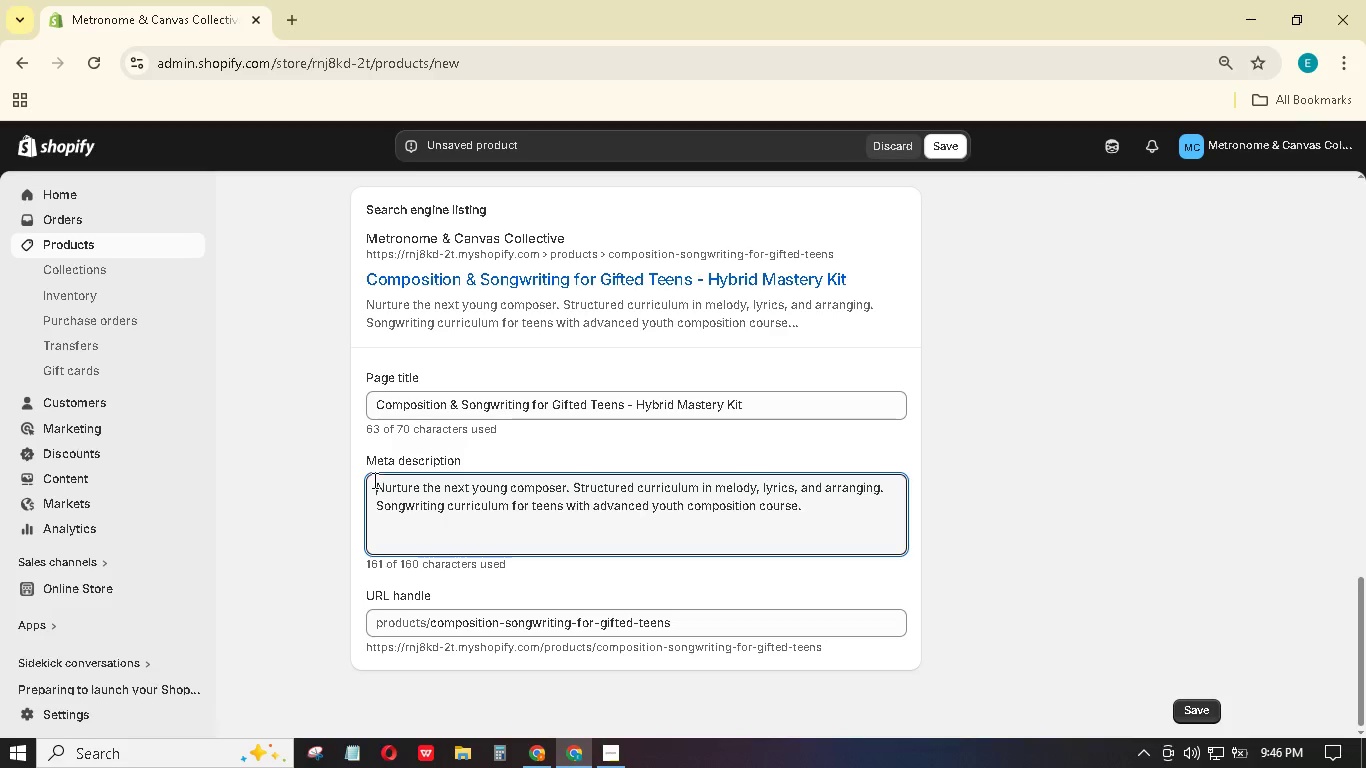 
key(Backspace)
 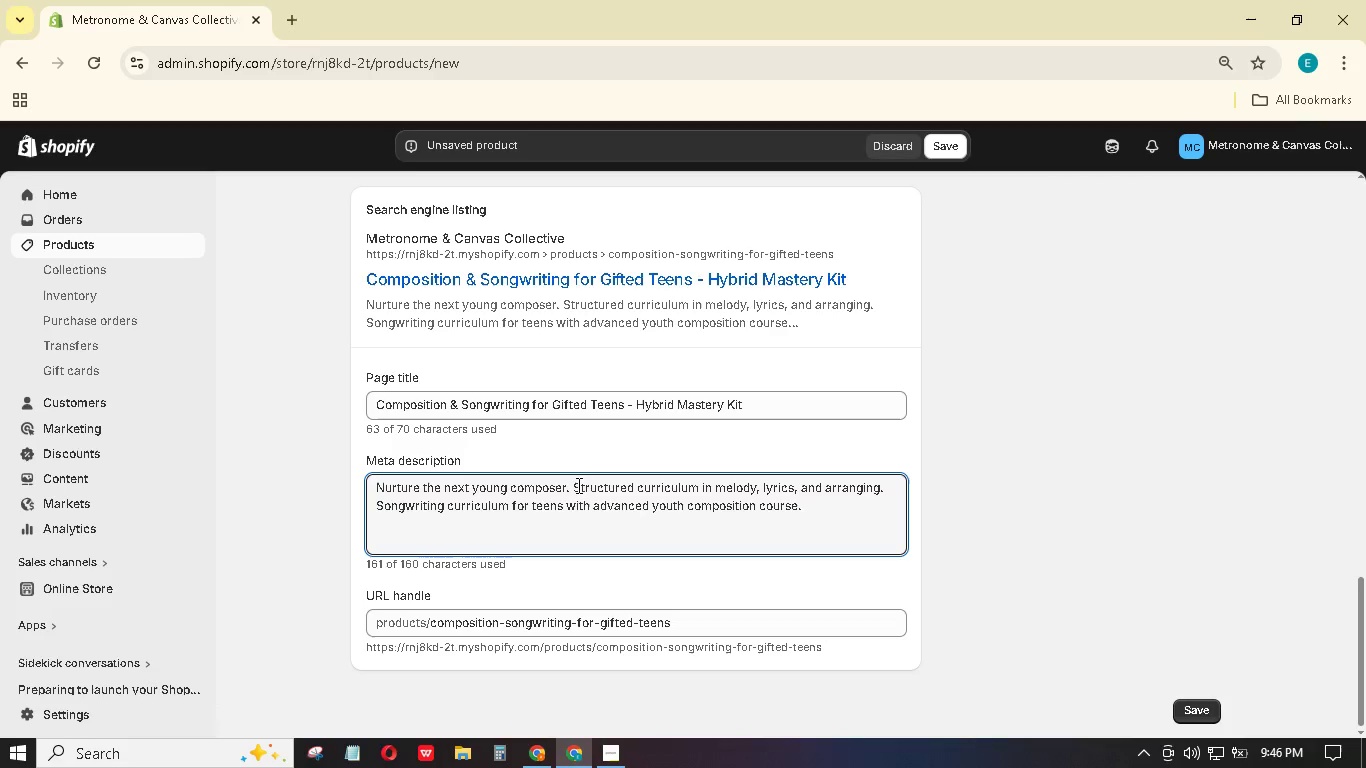 
left_click_drag(start_coordinate=[575, 488], to_coordinate=[372, 493])
 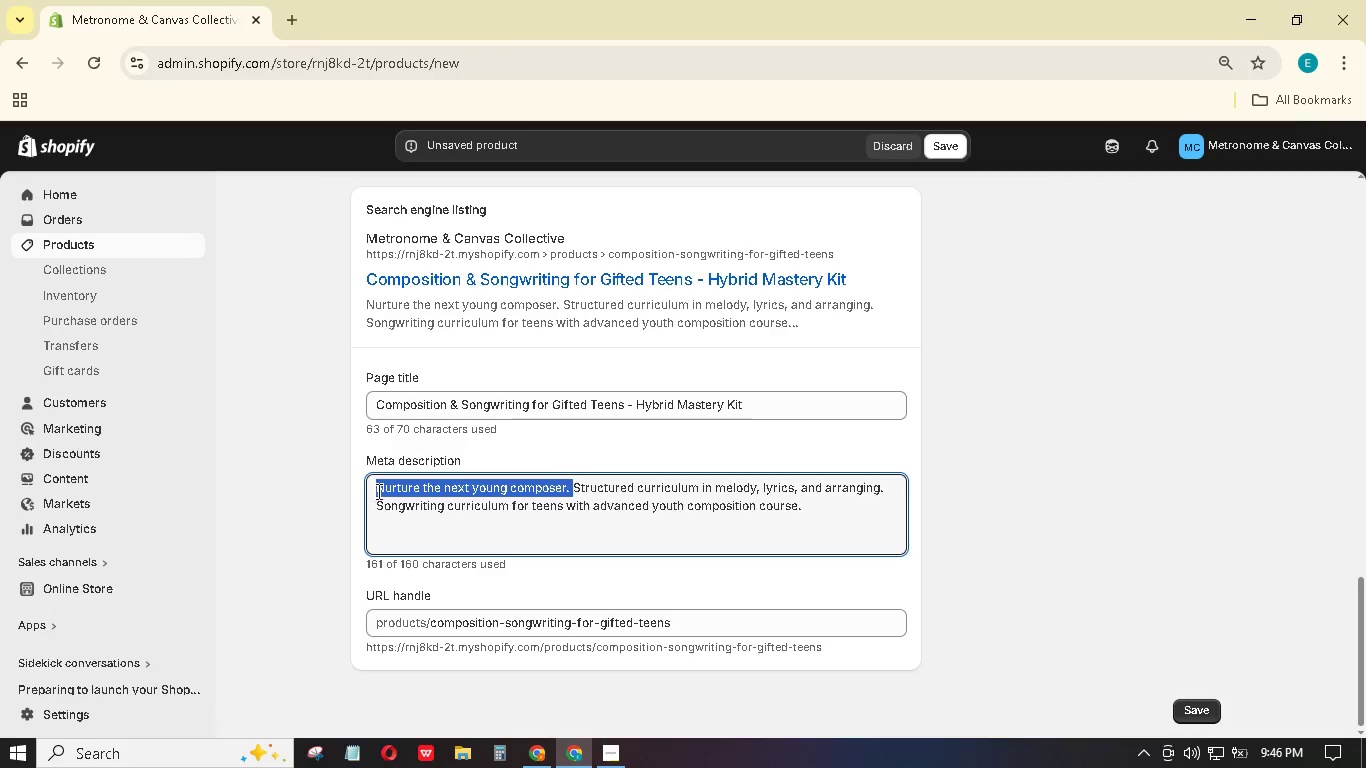 
key(Backspace)
 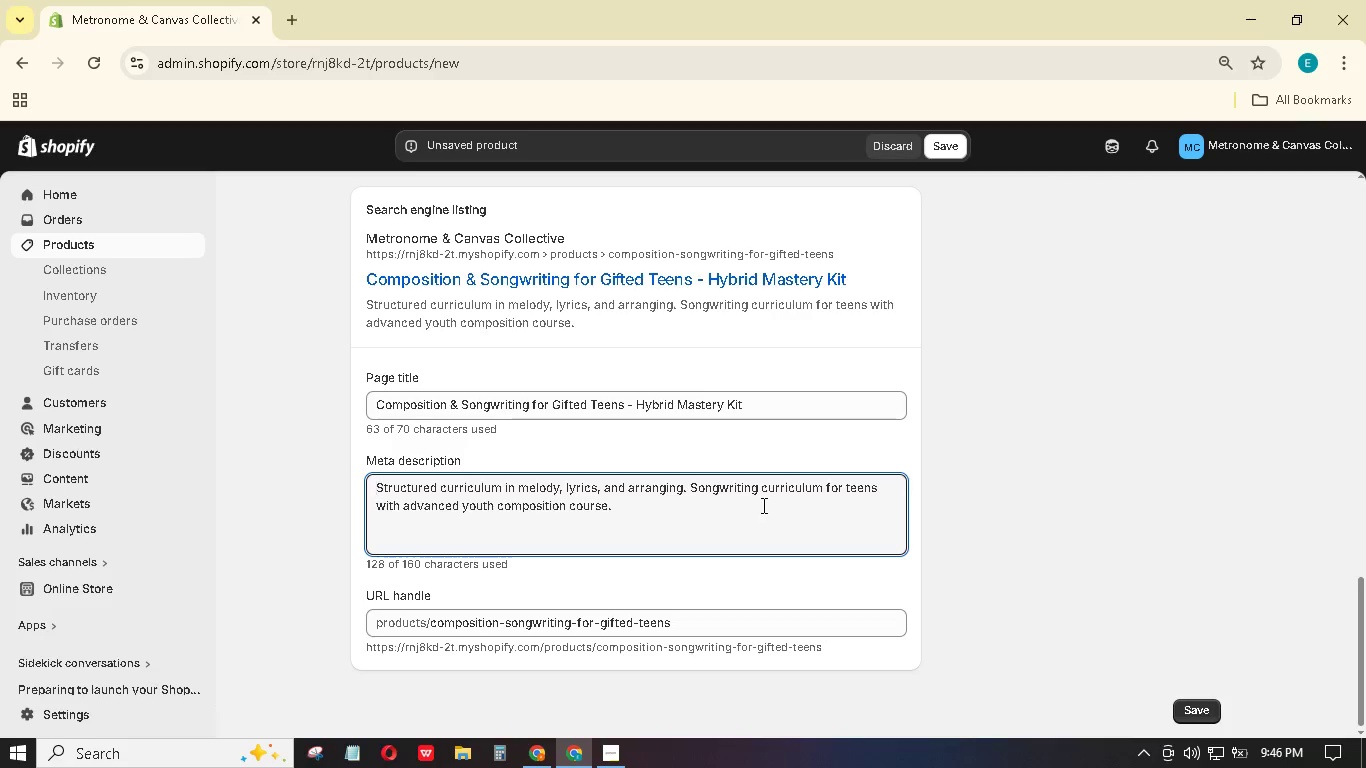 
left_click([763, 501])
 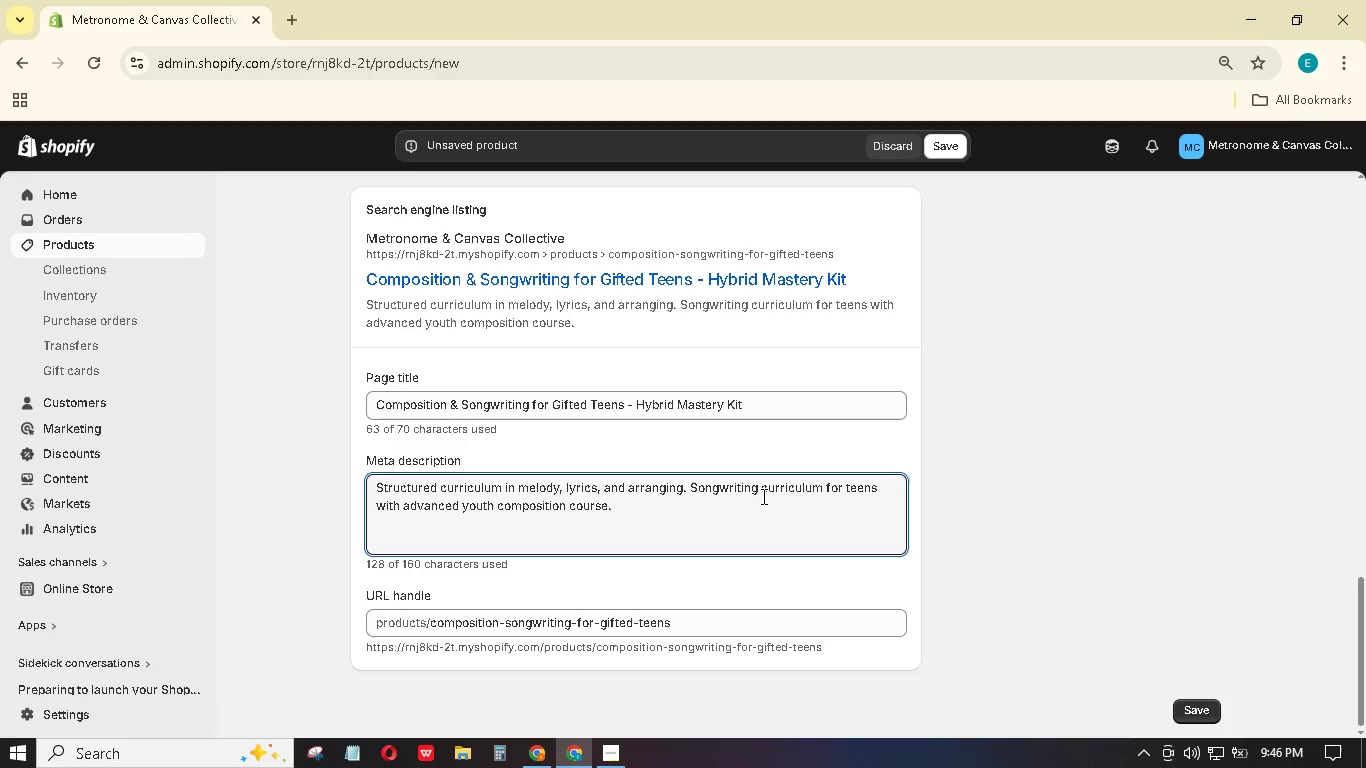 
key(Space)
 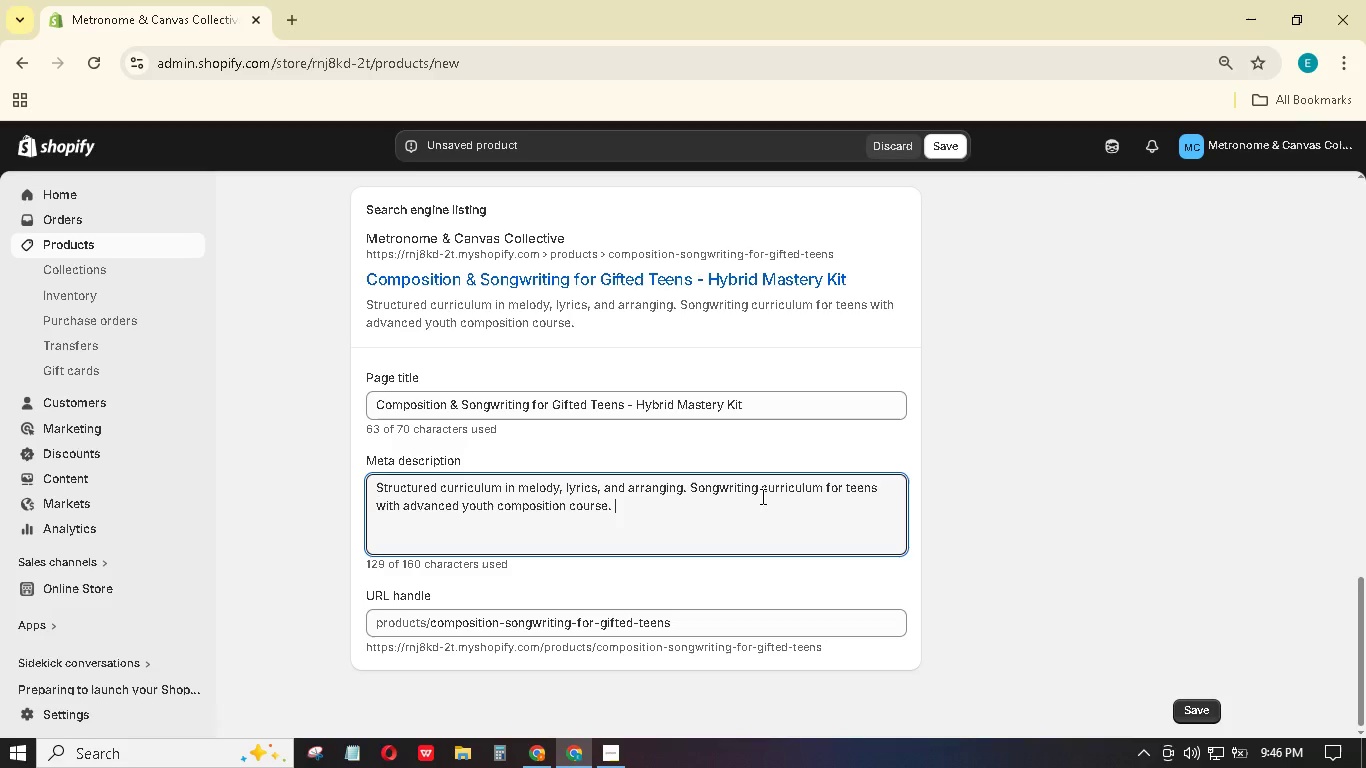 
hold_key(key=ShiftLeft, duration=1.5)
 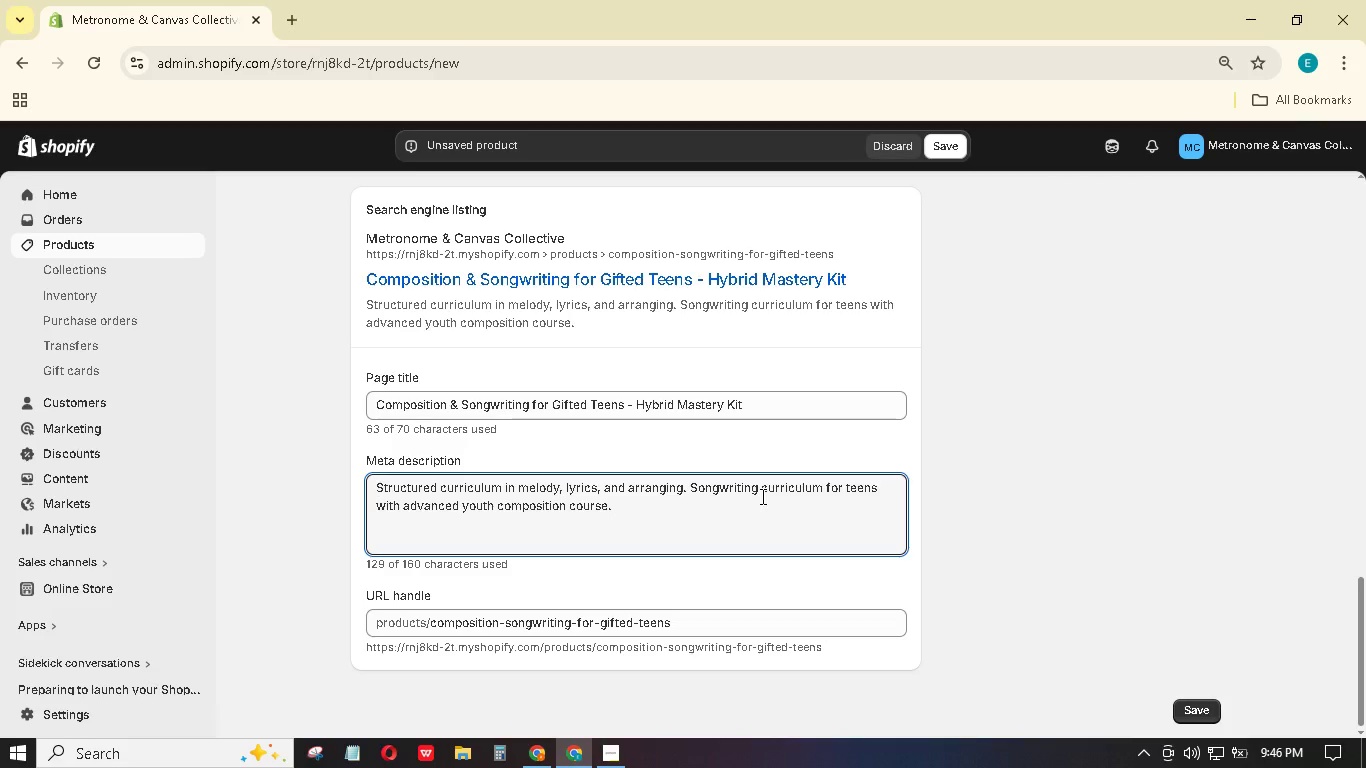 
type(Enroll now.)
 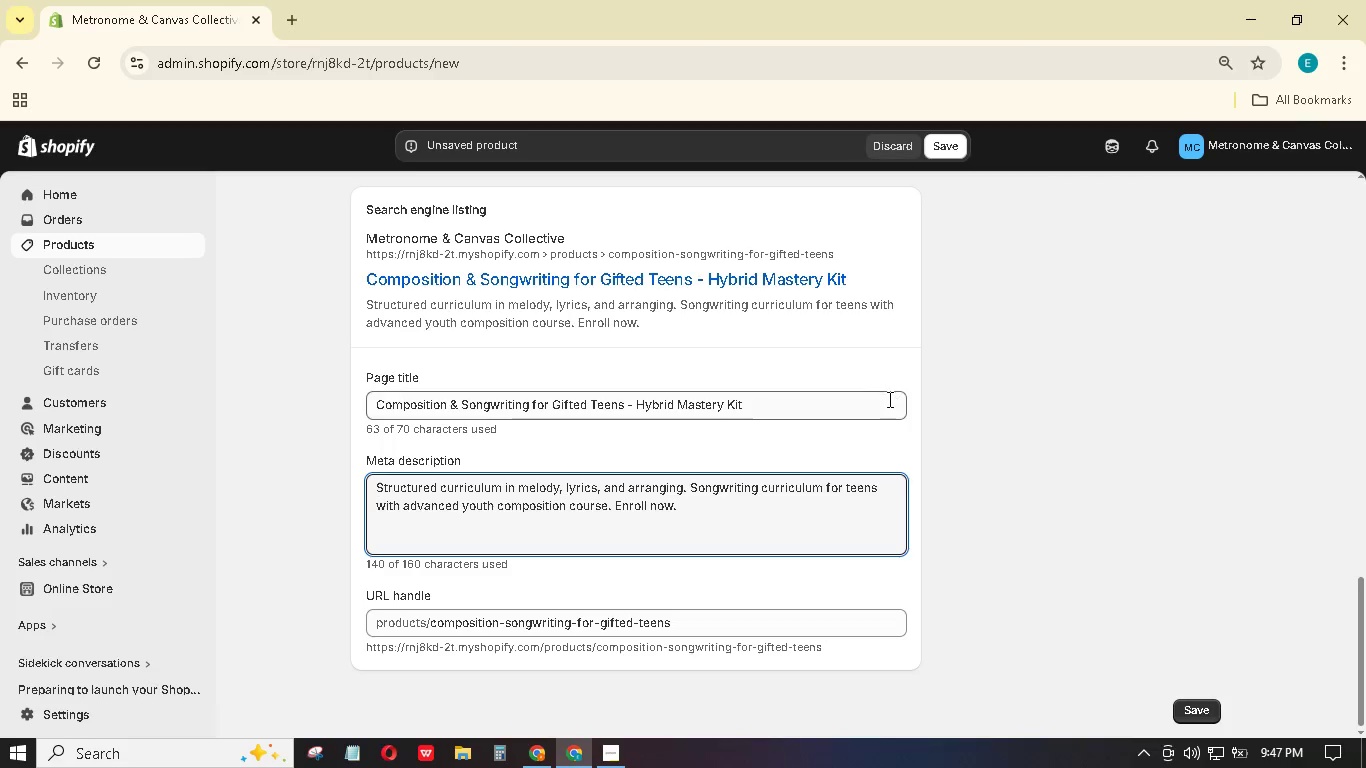 
scroll: coordinate [888, 399], scroll_direction: up, amount: 6.0
 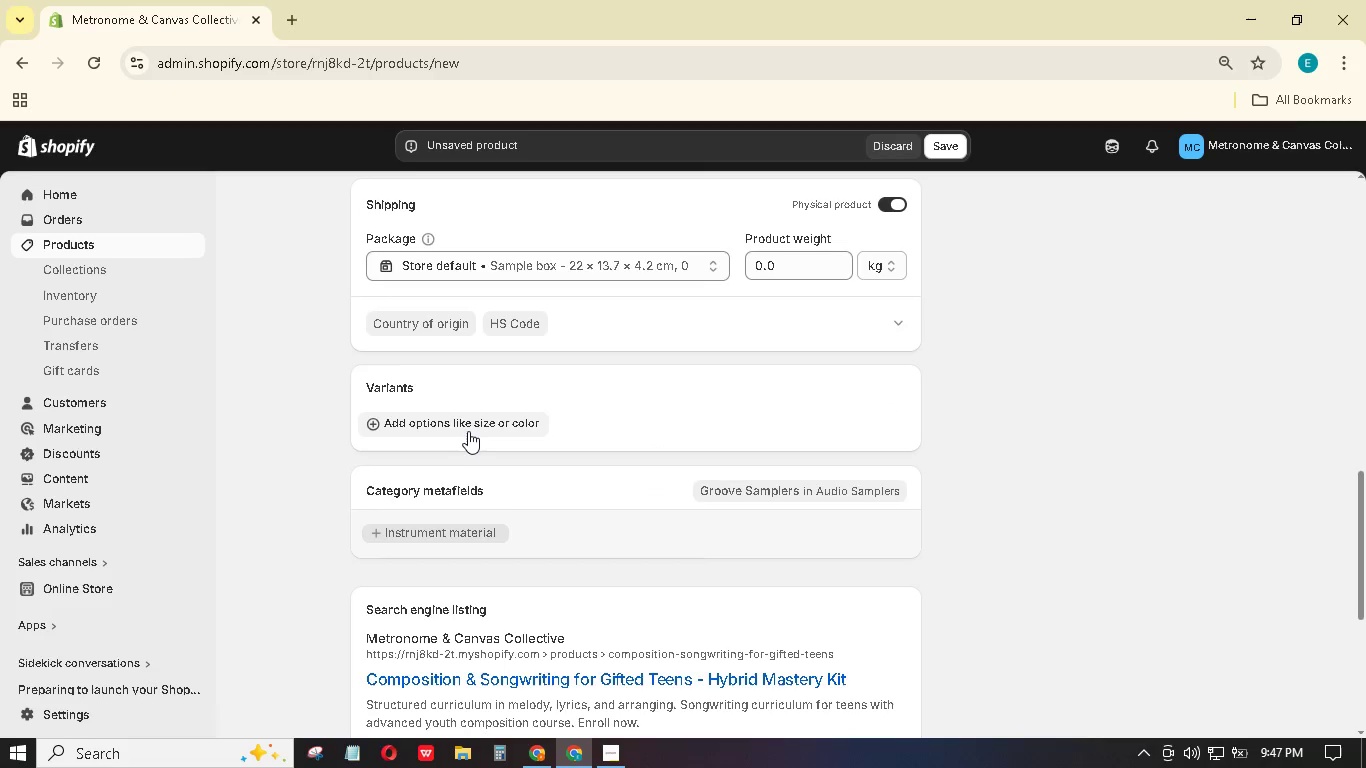 
left_click([466, 430])
 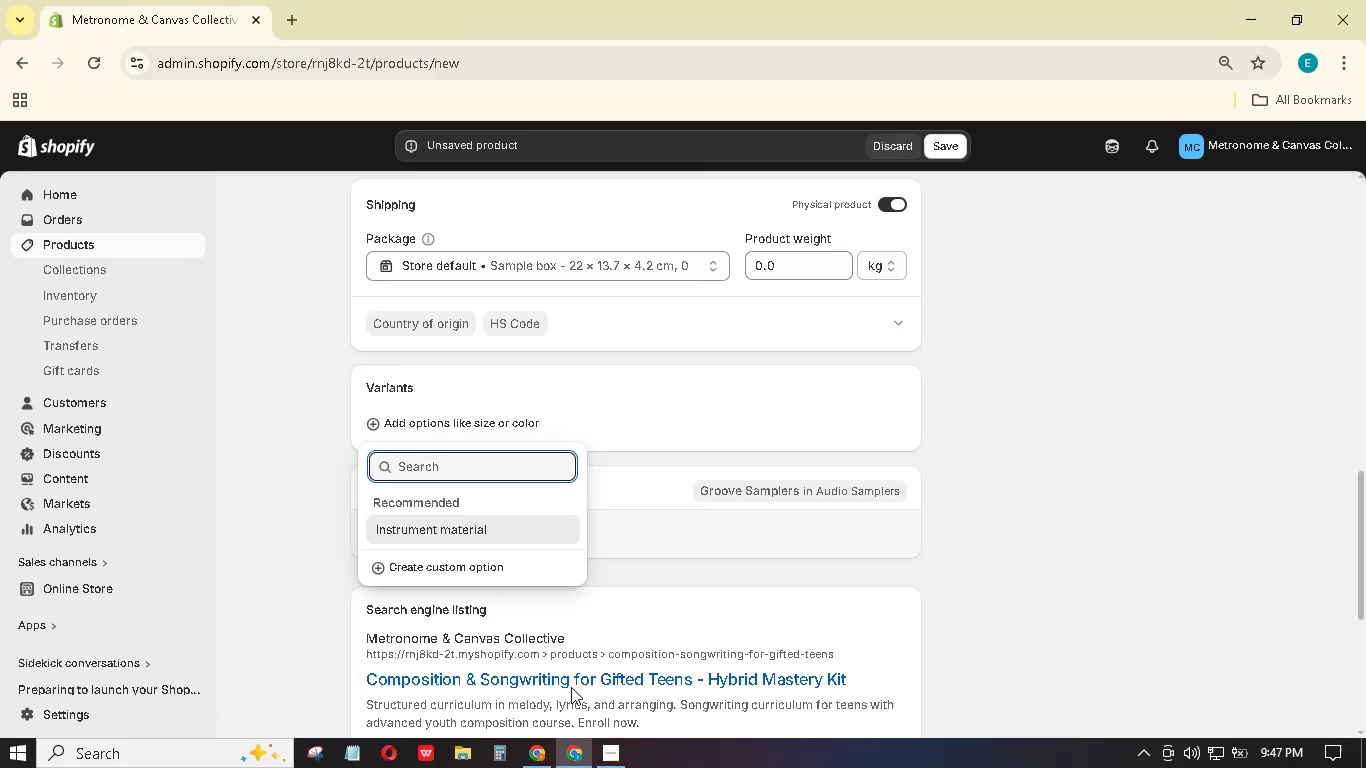 
left_click([605, 757])